 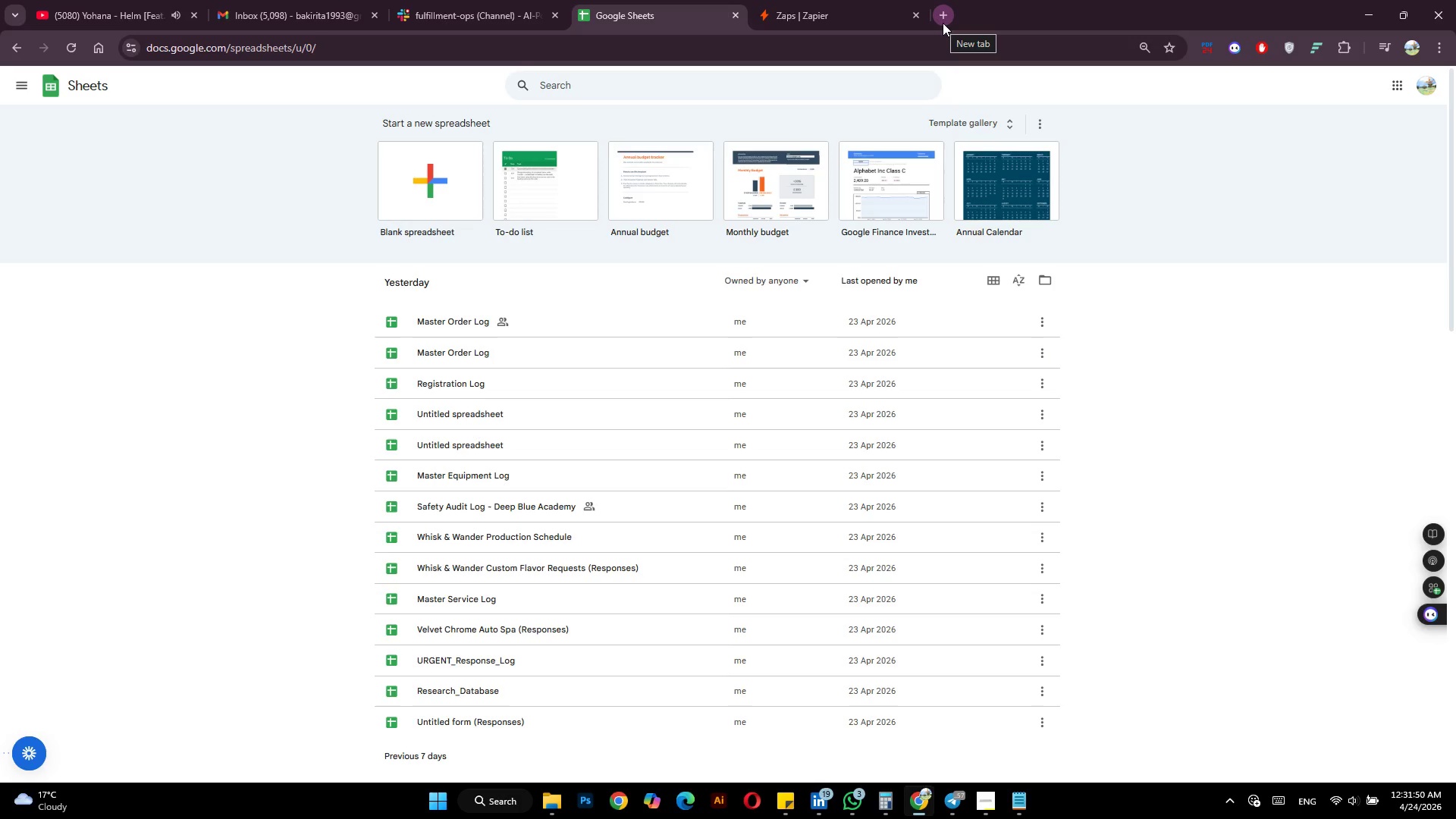 
left_click([943, 8])
 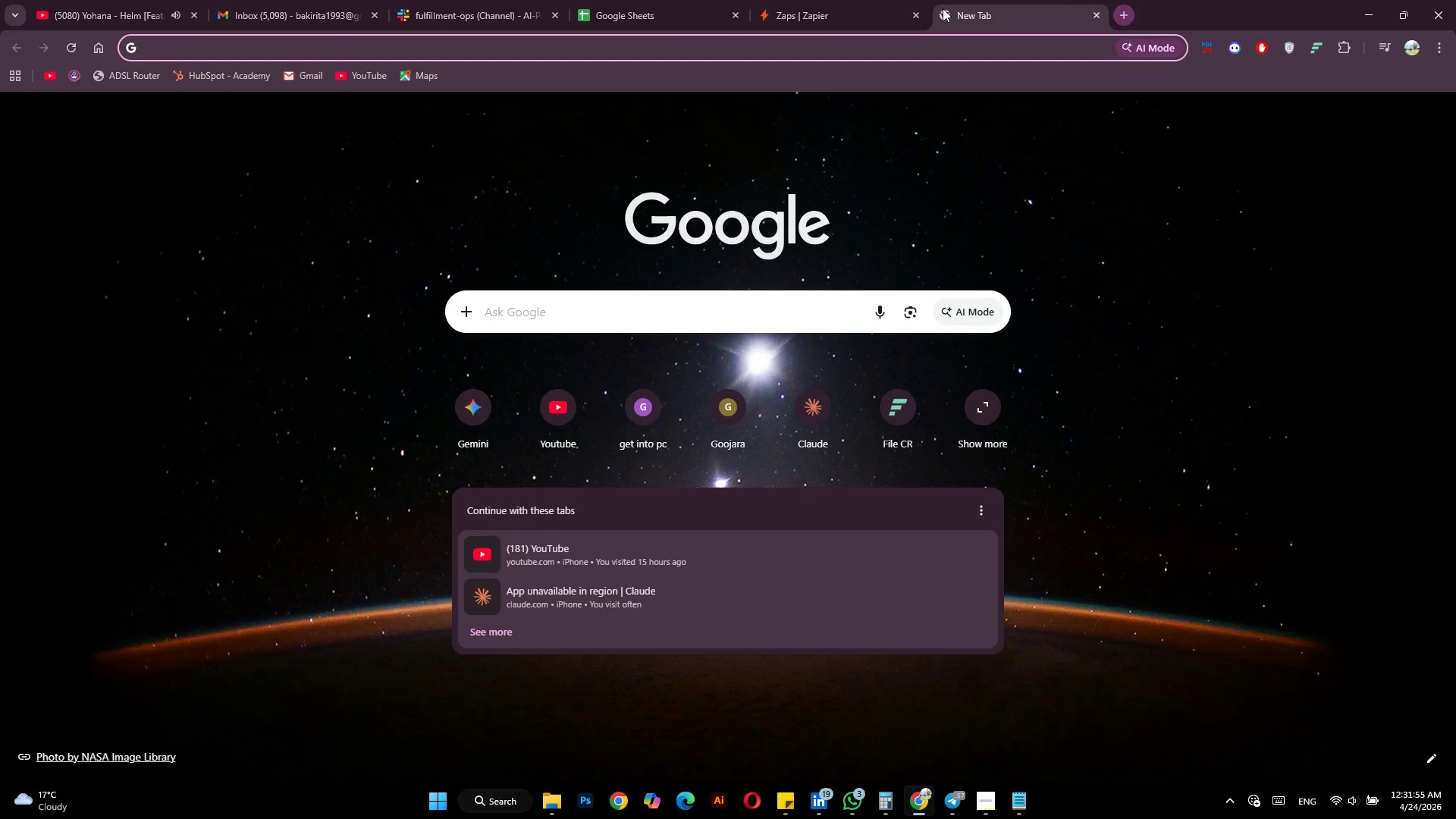 
type(fo)
 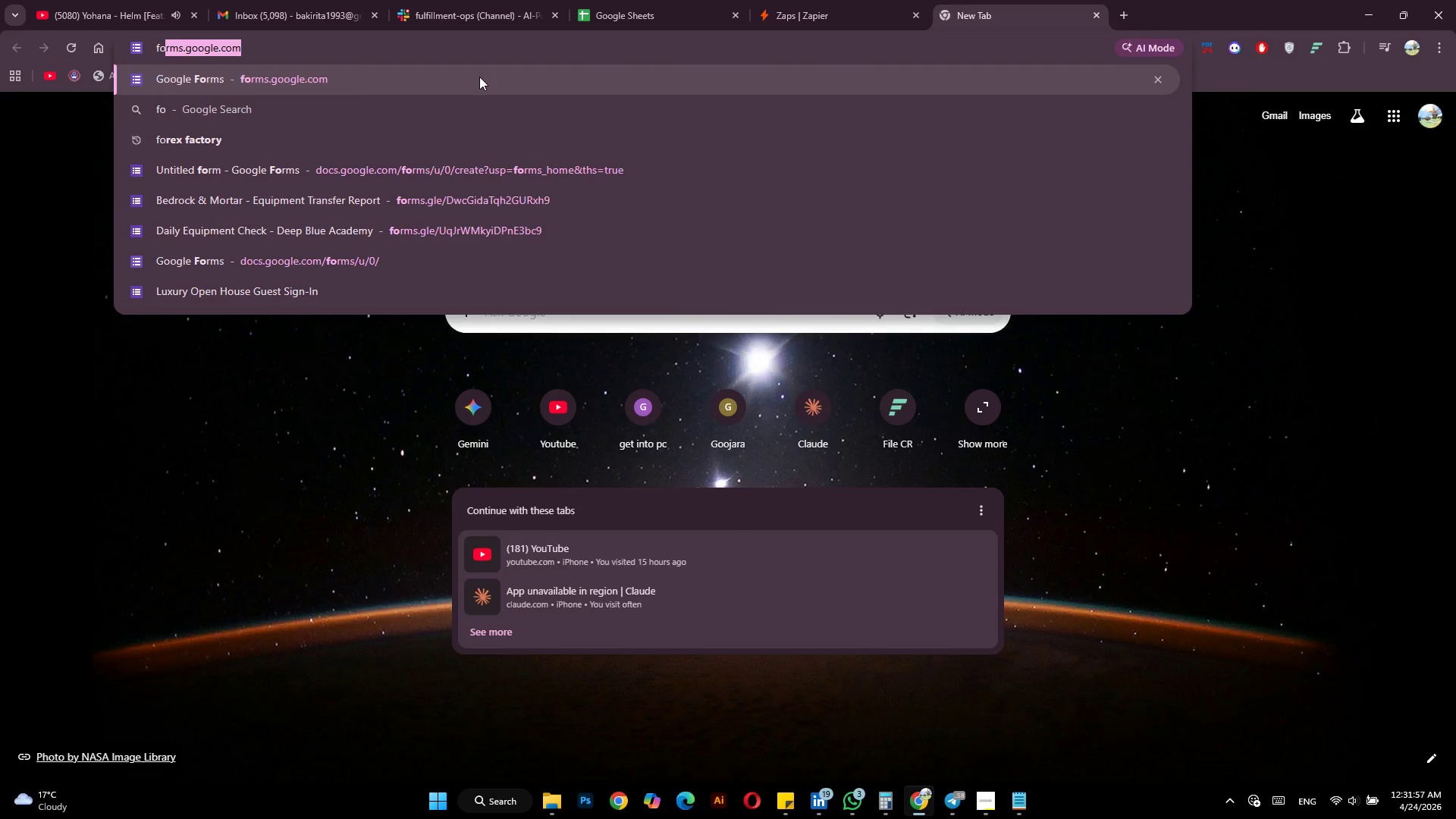 
key(Enter)
 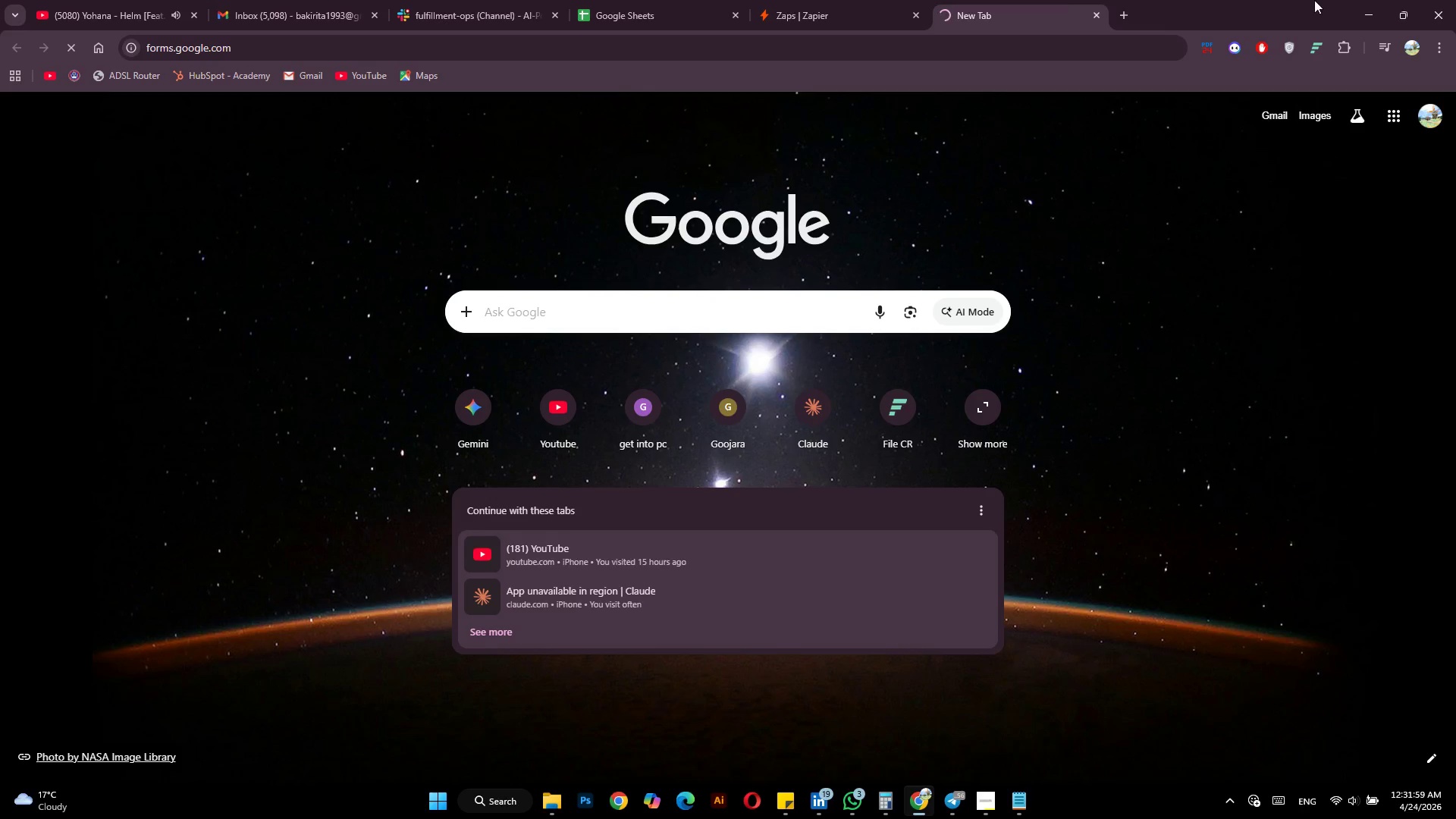 
mouse_move([780, 4])
 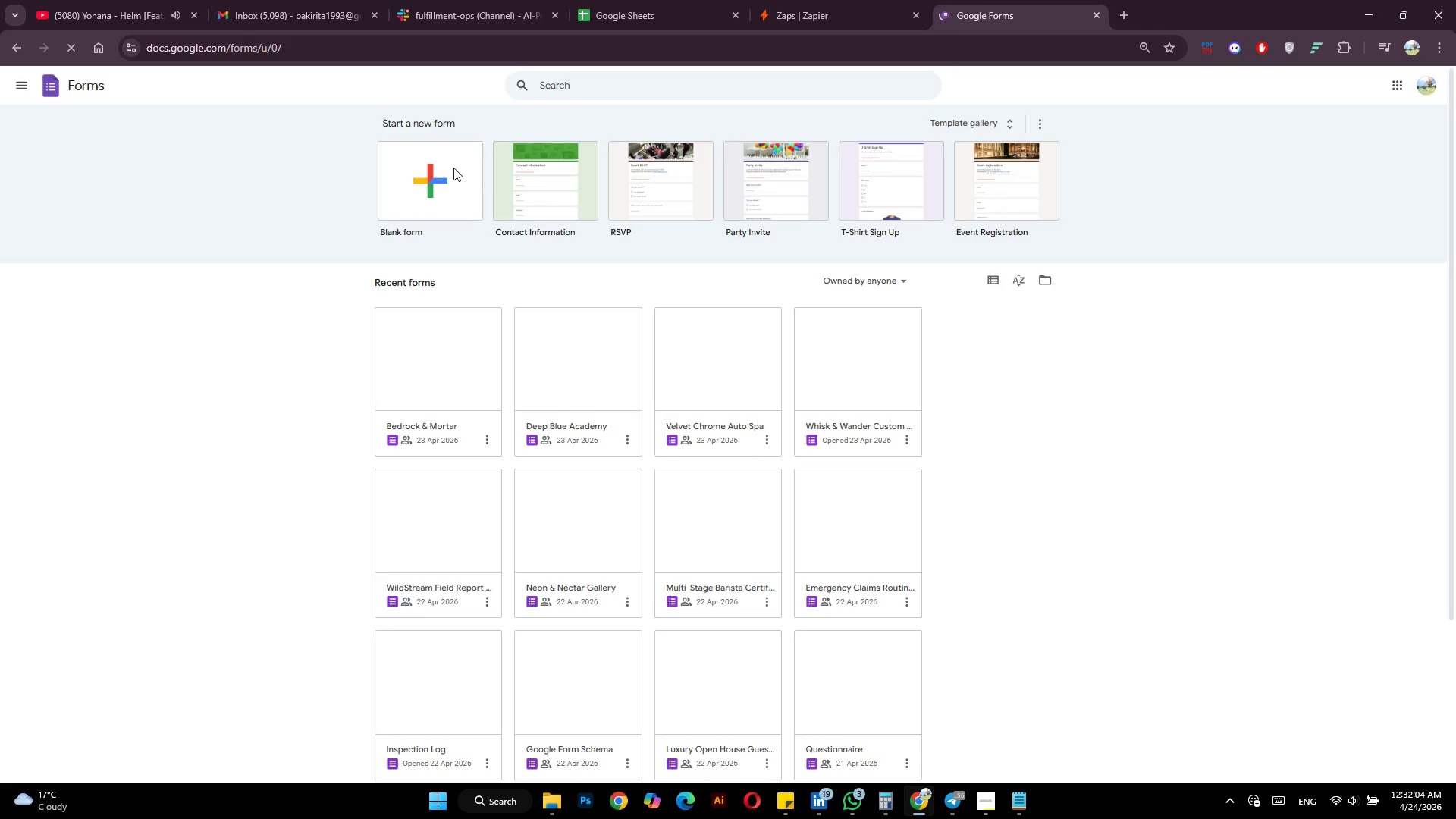 
left_click([429, 180])
 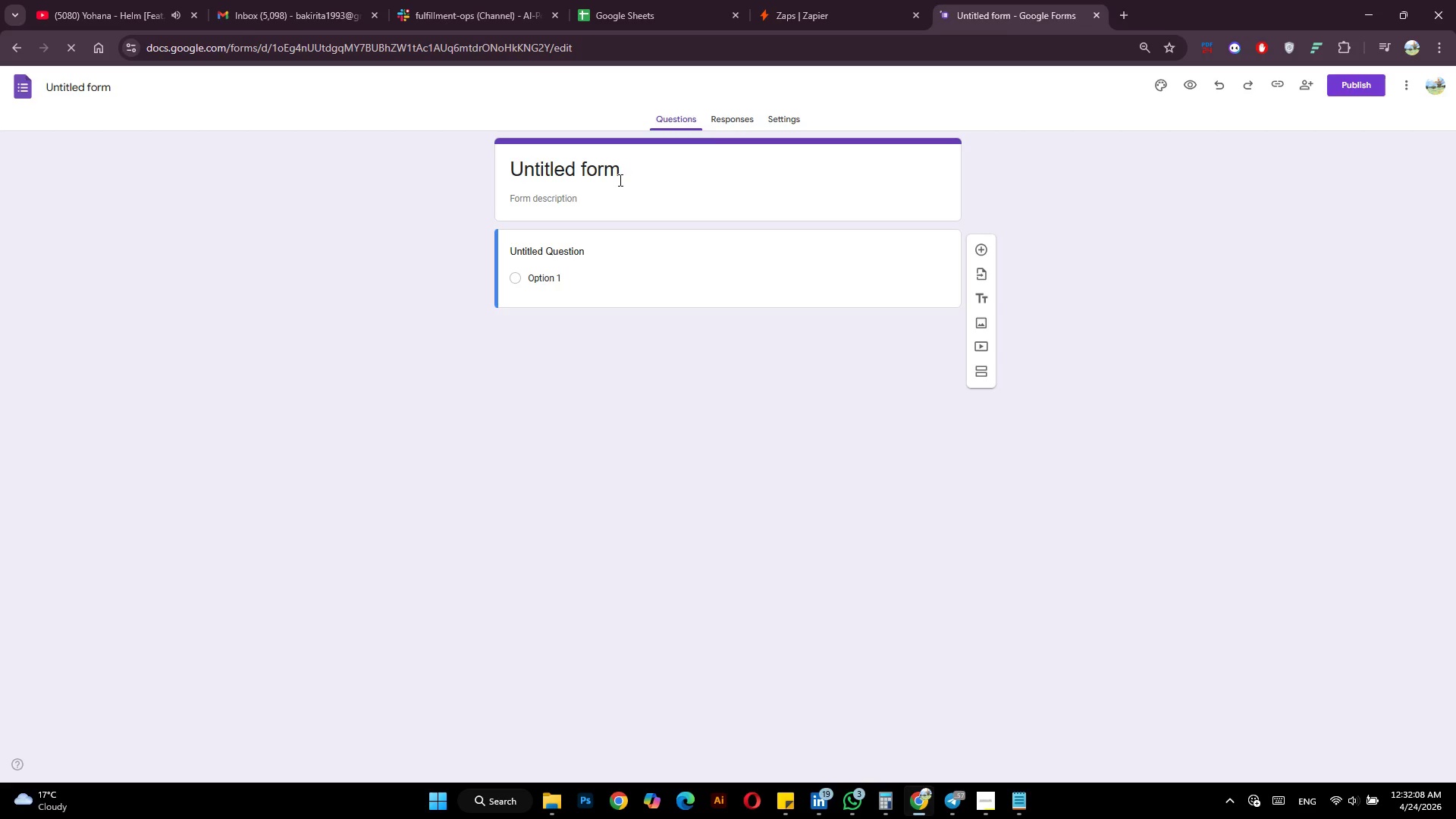 
wait(8.66)
 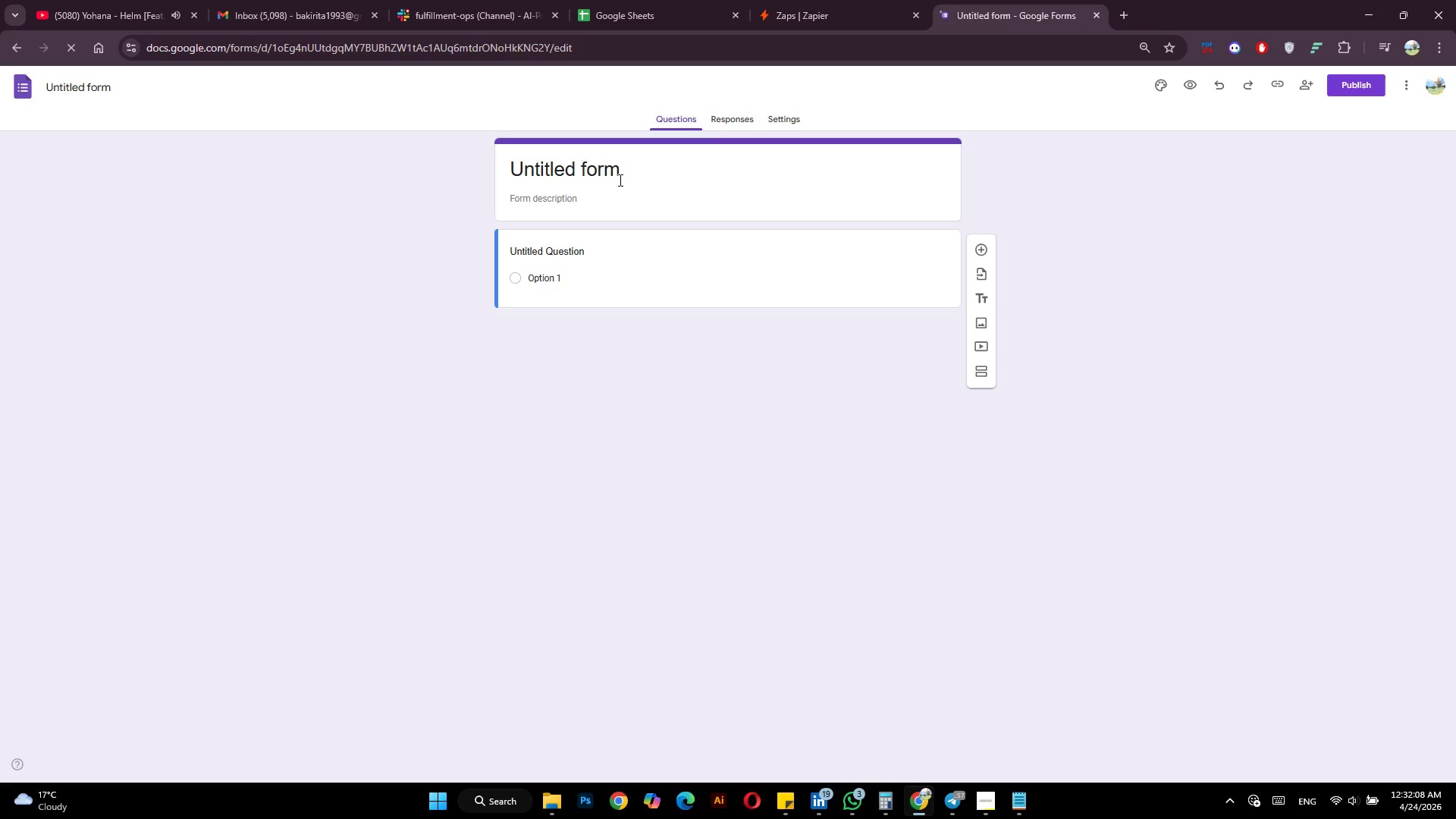 
left_click([619, 176])
 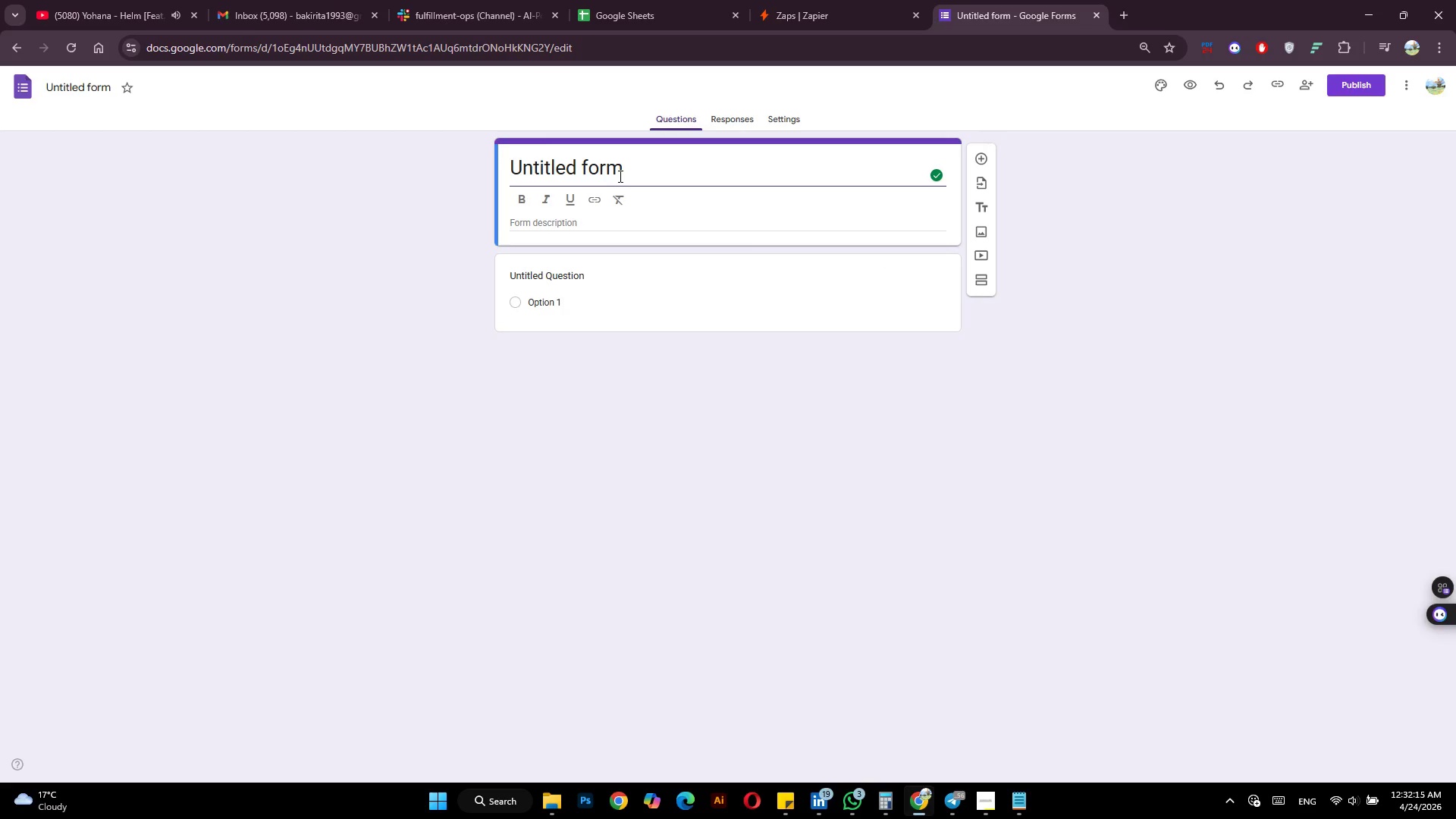 
type(Sea)
 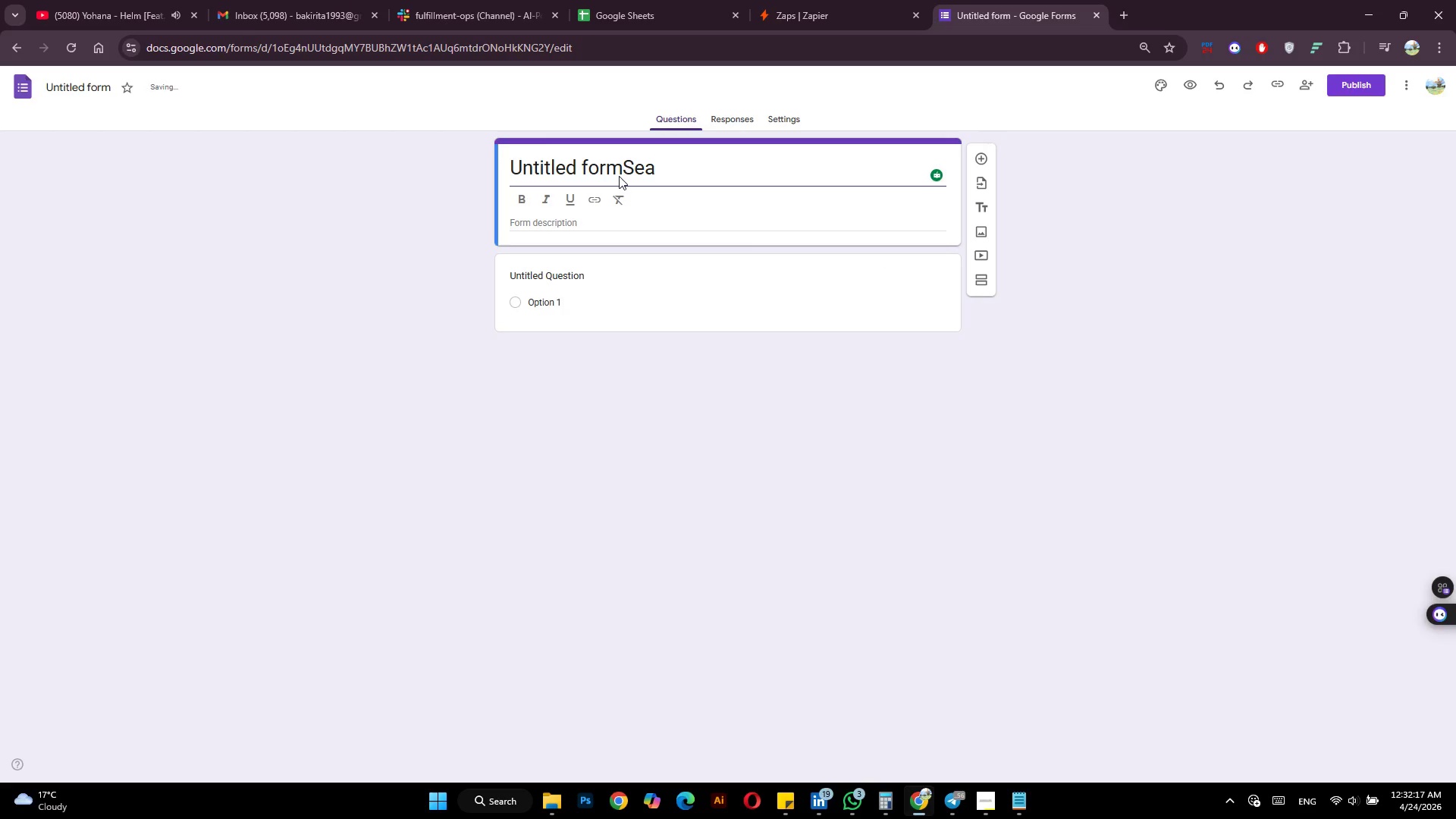 
key(ArrowLeft)
 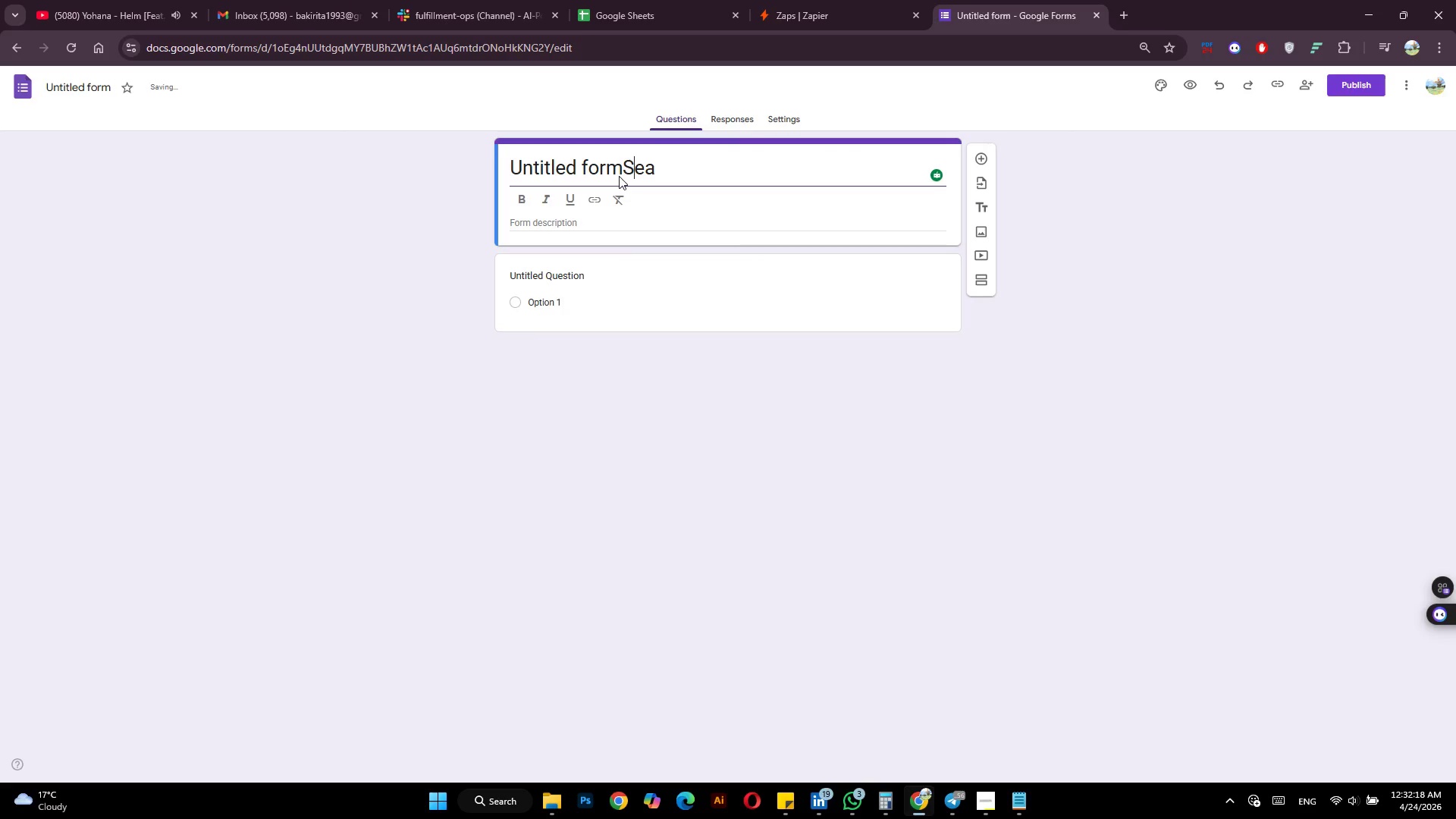 
key(ArrowLeft)
 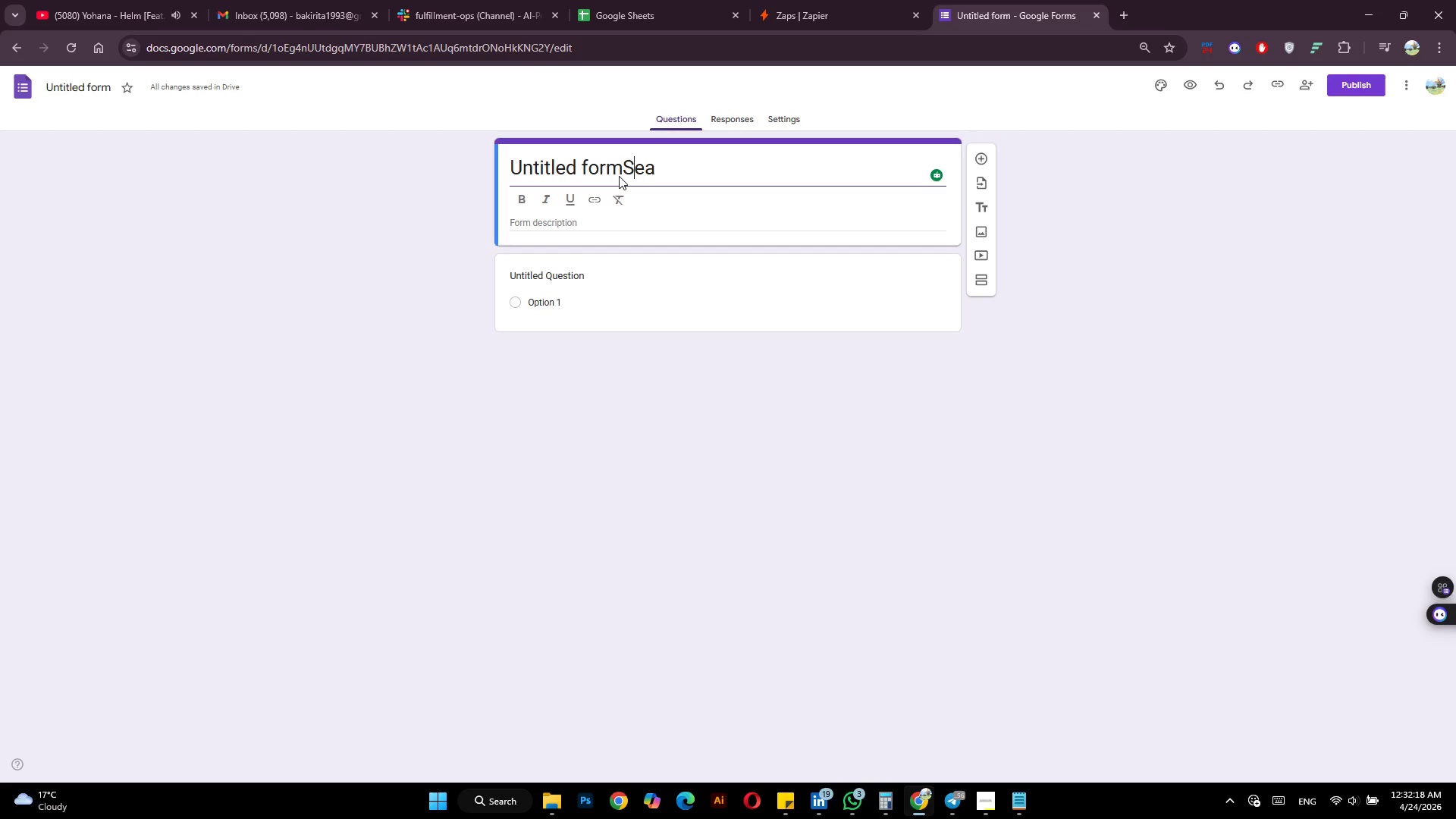 
key(ArrowLeft)
 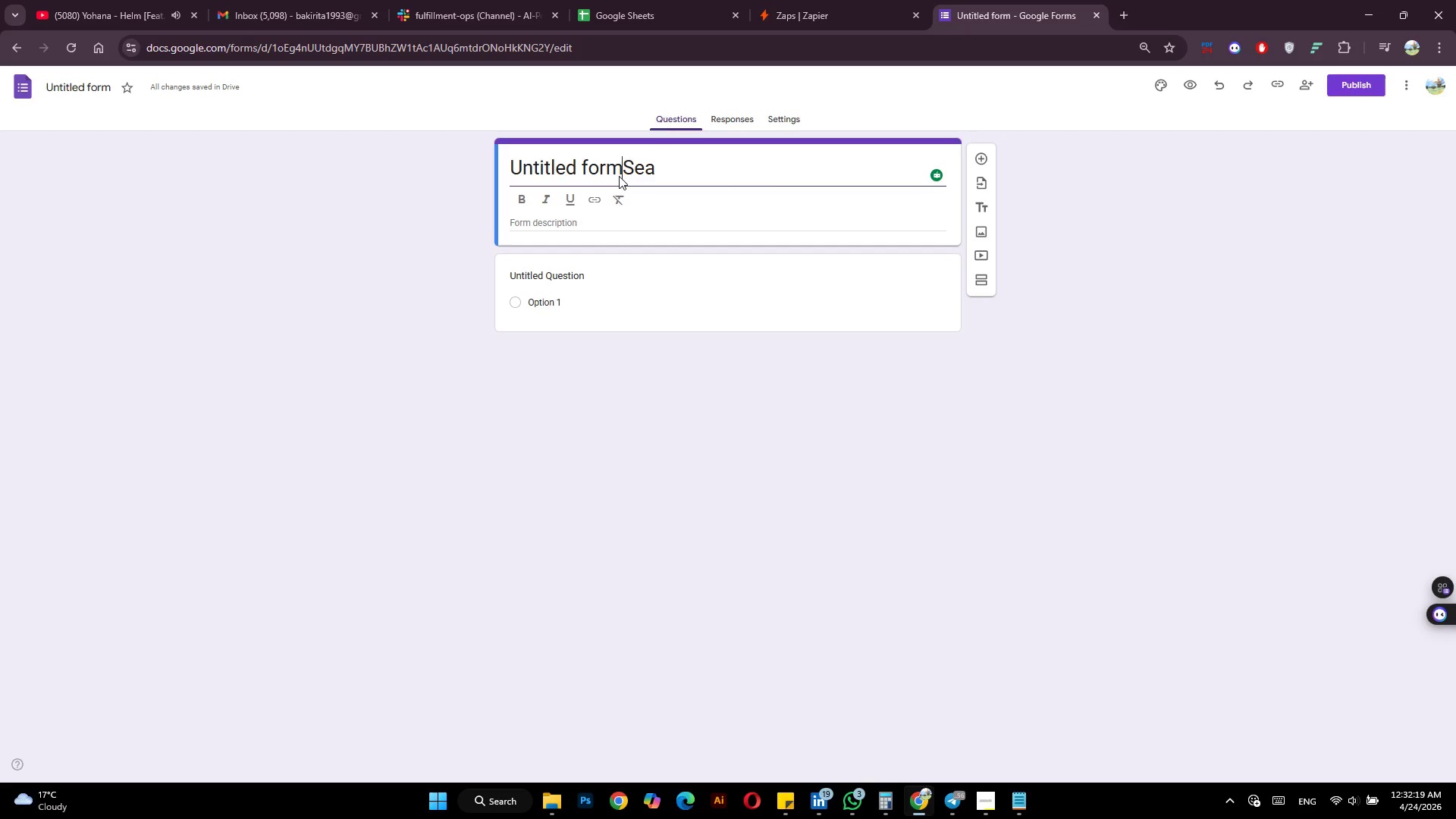 
hold_key(key=Backspace, duration=1.01)
 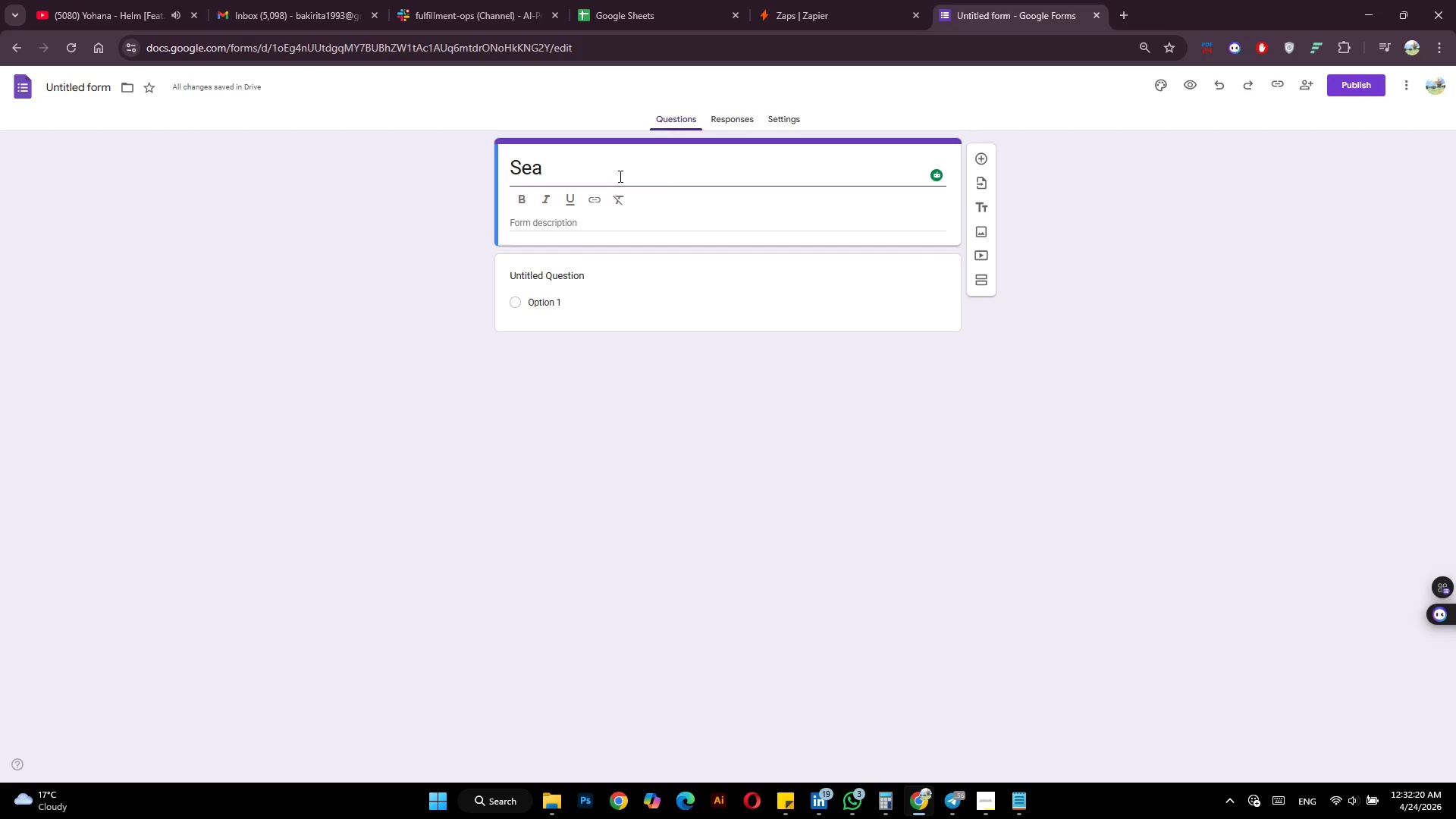 
hold_key(key=ArrowRight, duration=0.66)
 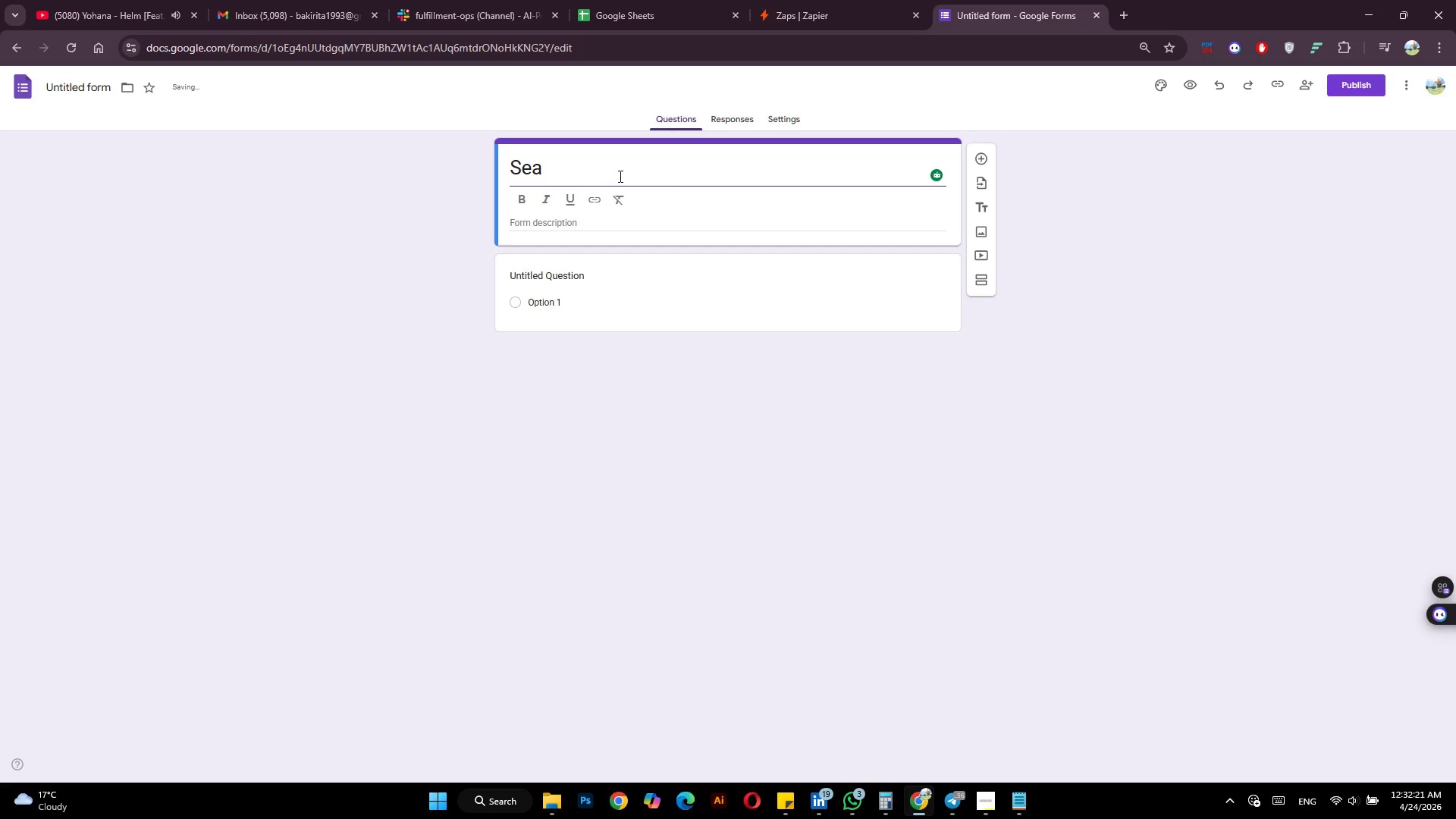 
type(sonal Staff Uniform Request)
 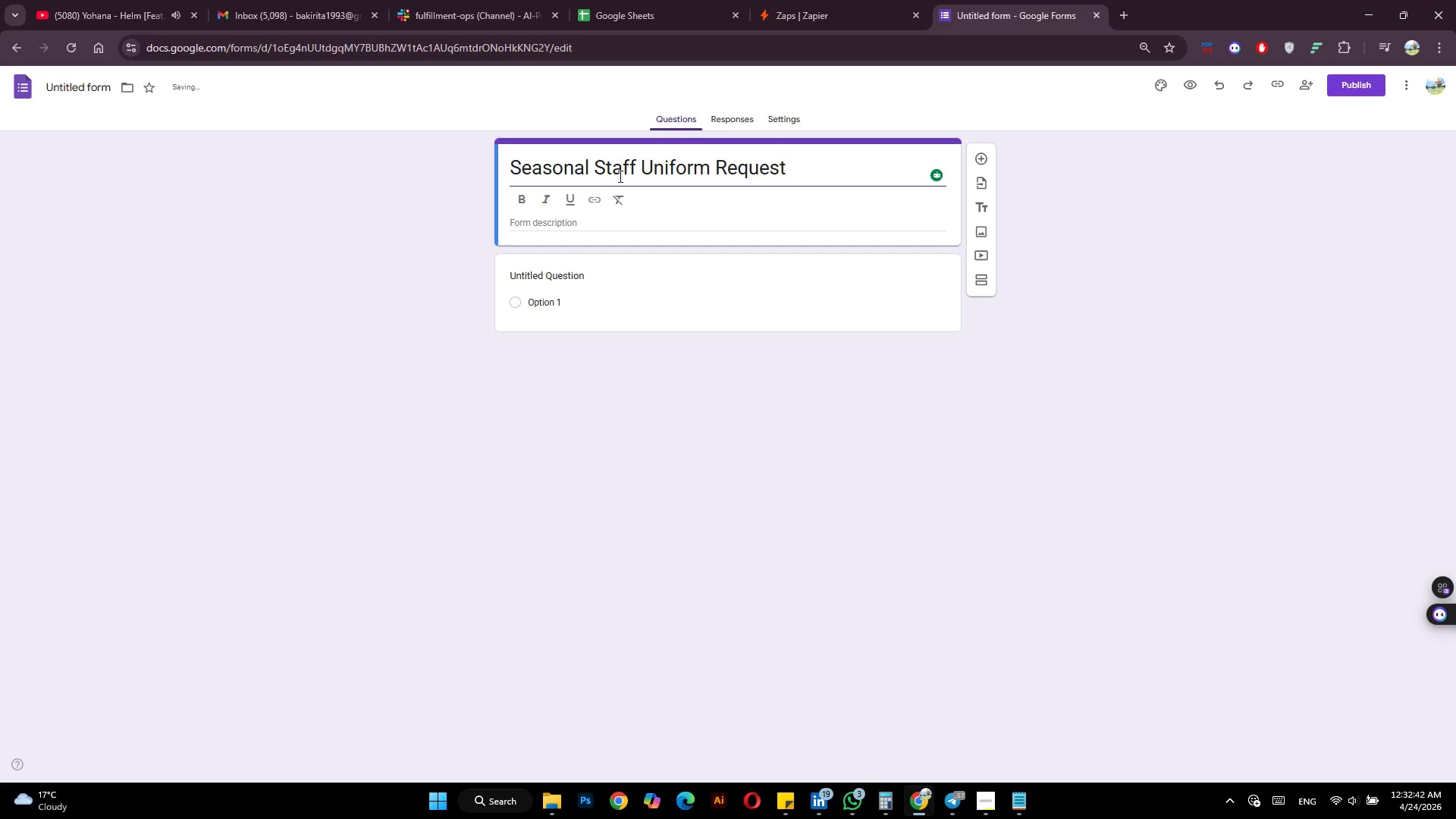 
left_click([560, 303])
 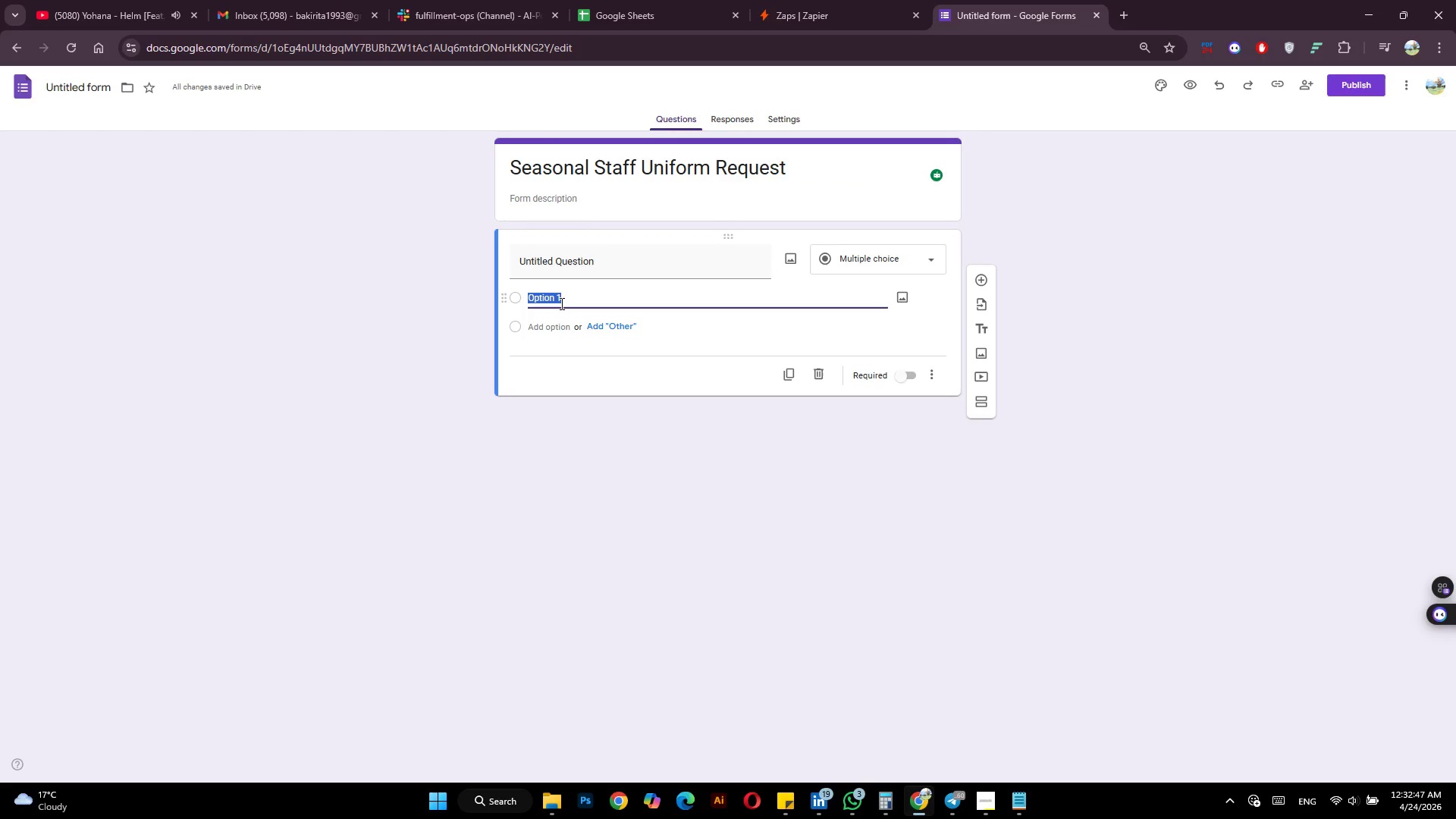 
type(Name)
 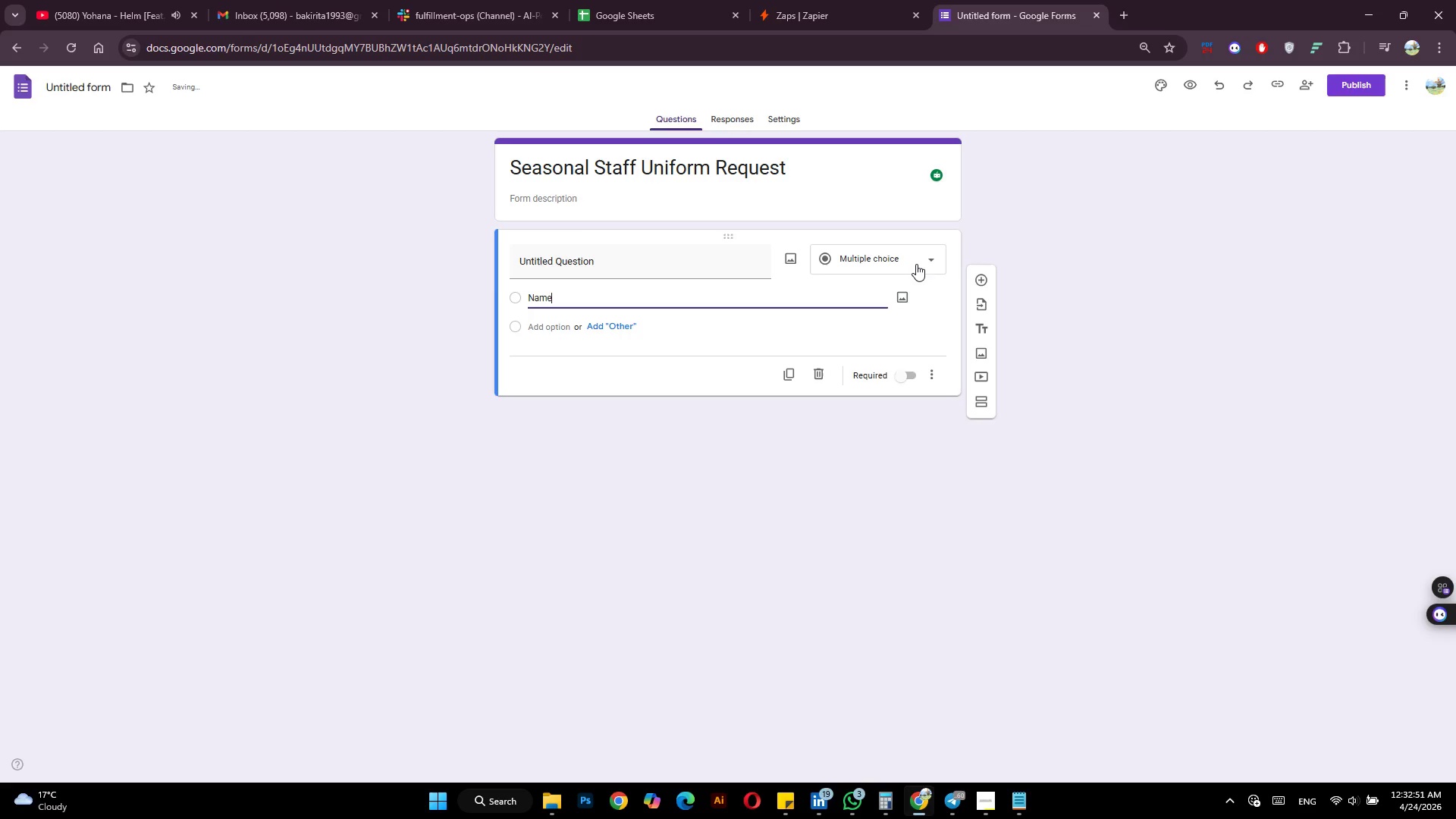 
left_click([917, 264])
 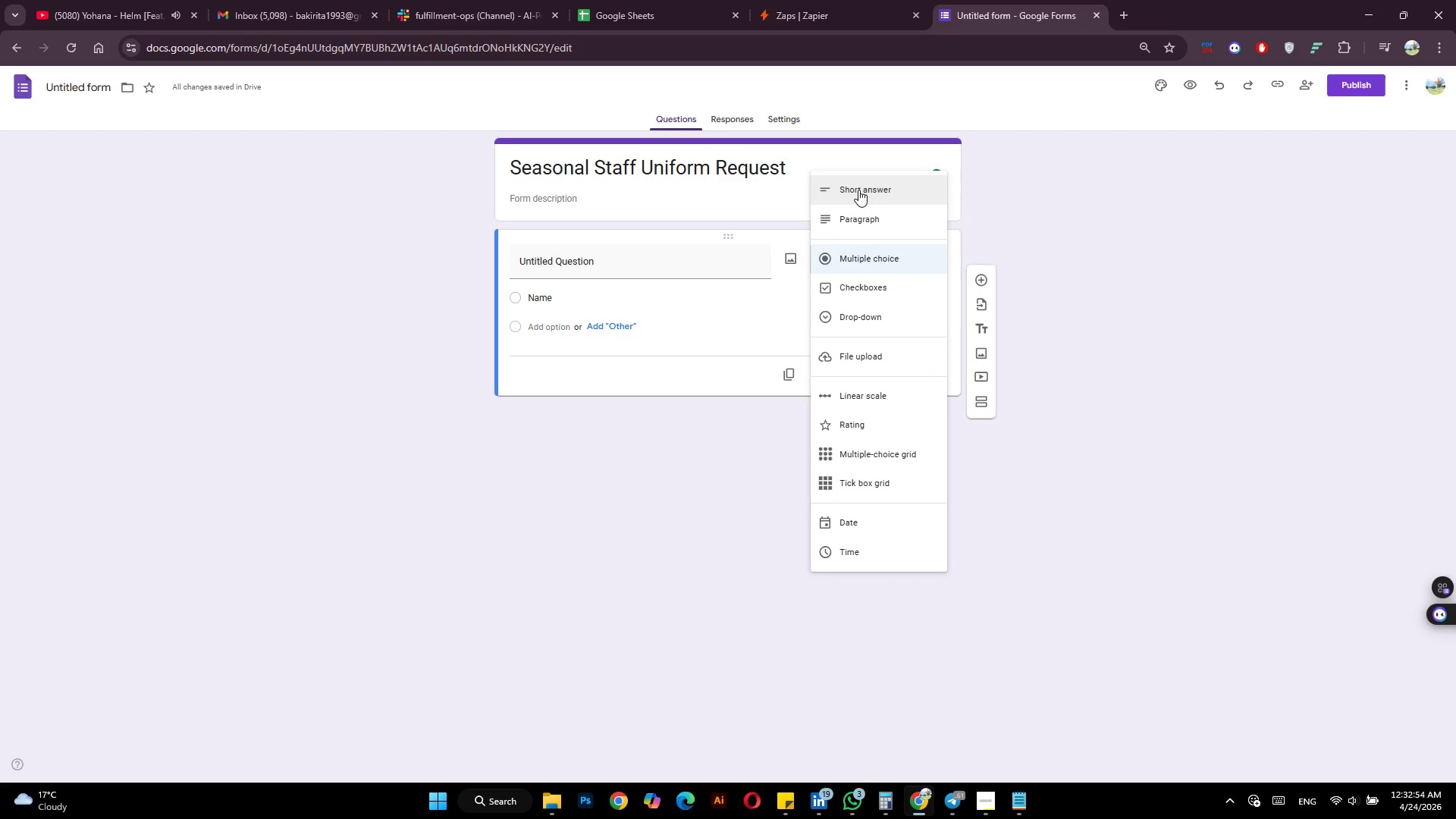 
left_click([858, 190])
 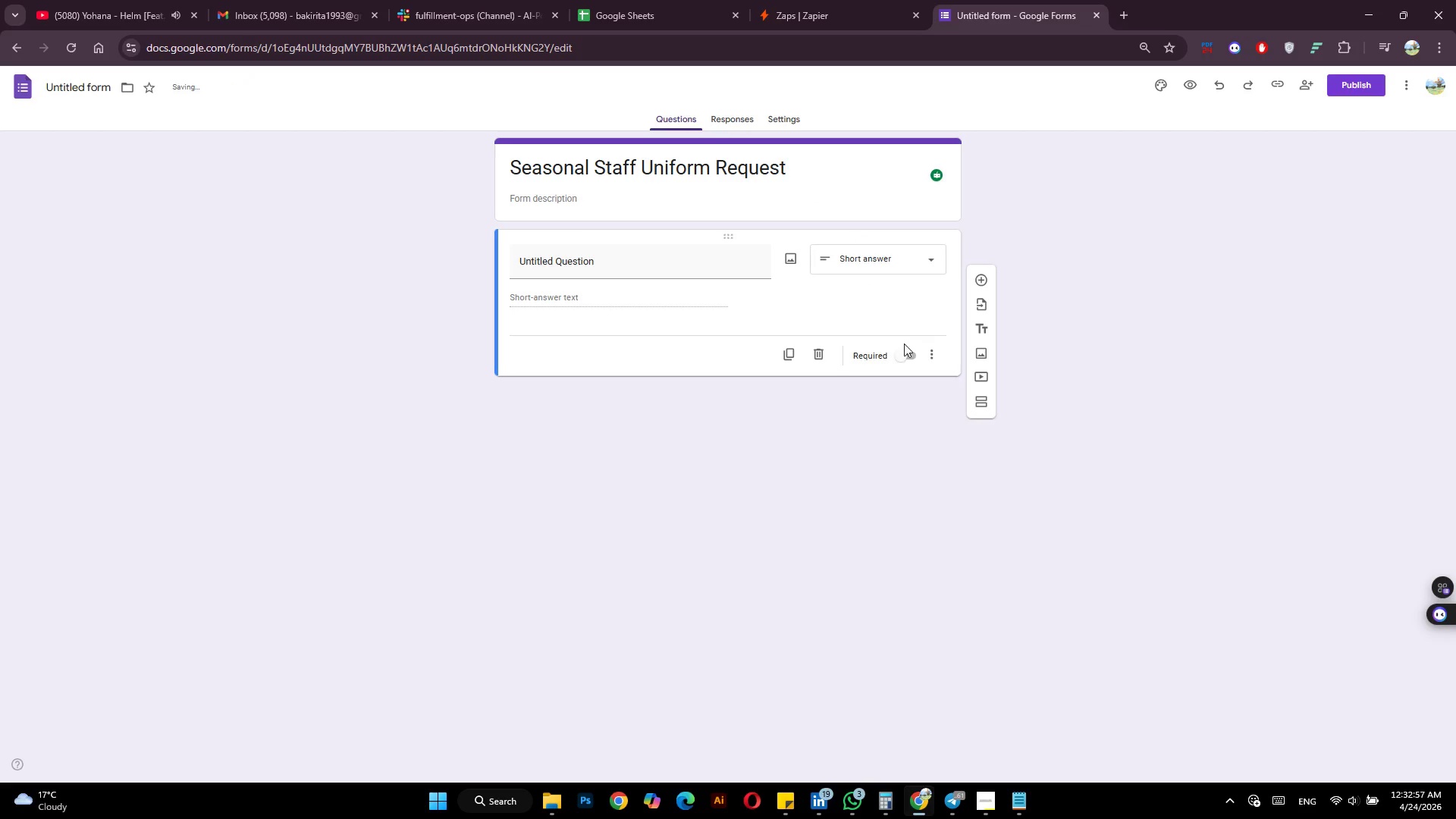 
left_click([906, 358])
 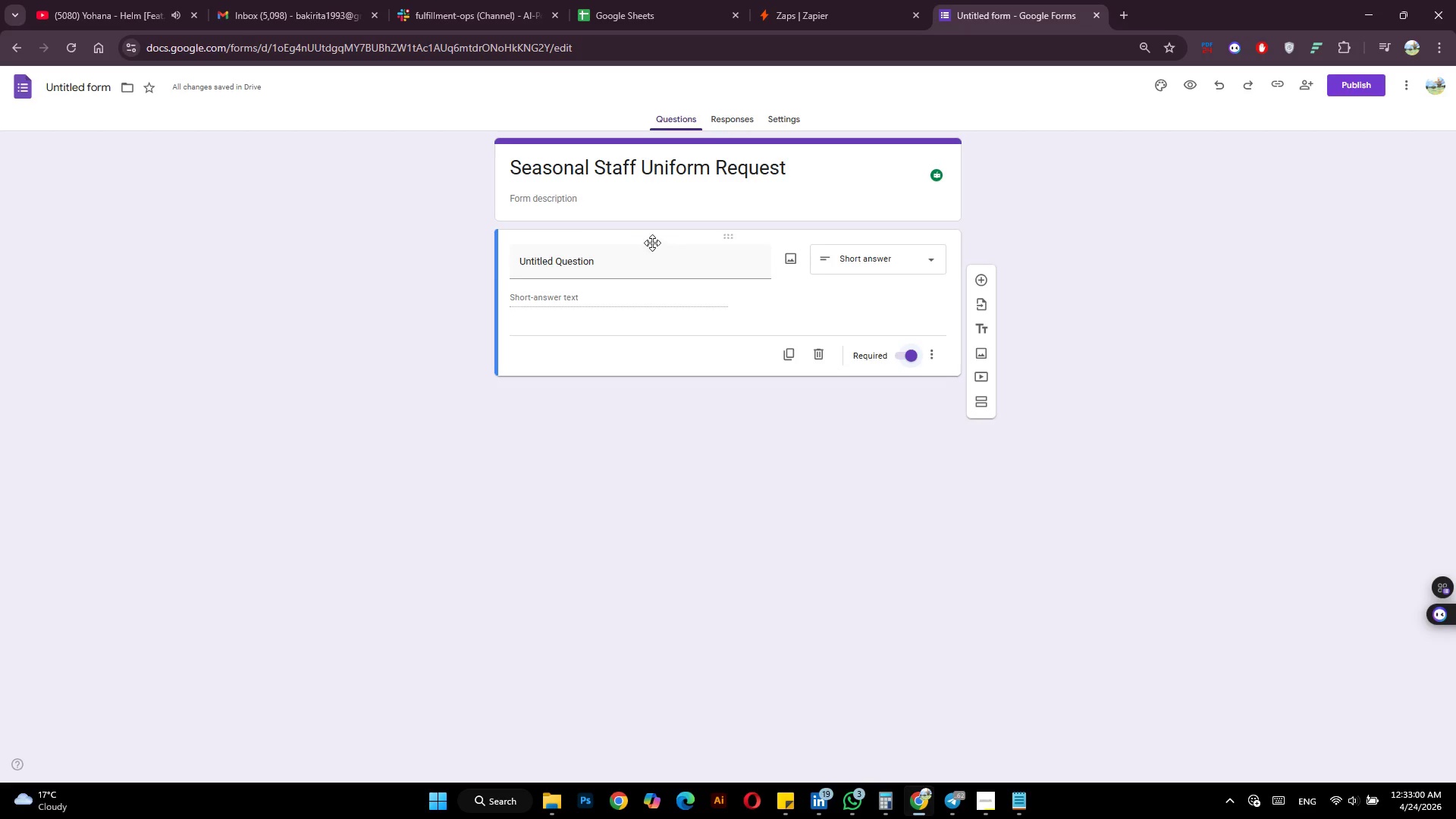 
left_click([599, 256])
 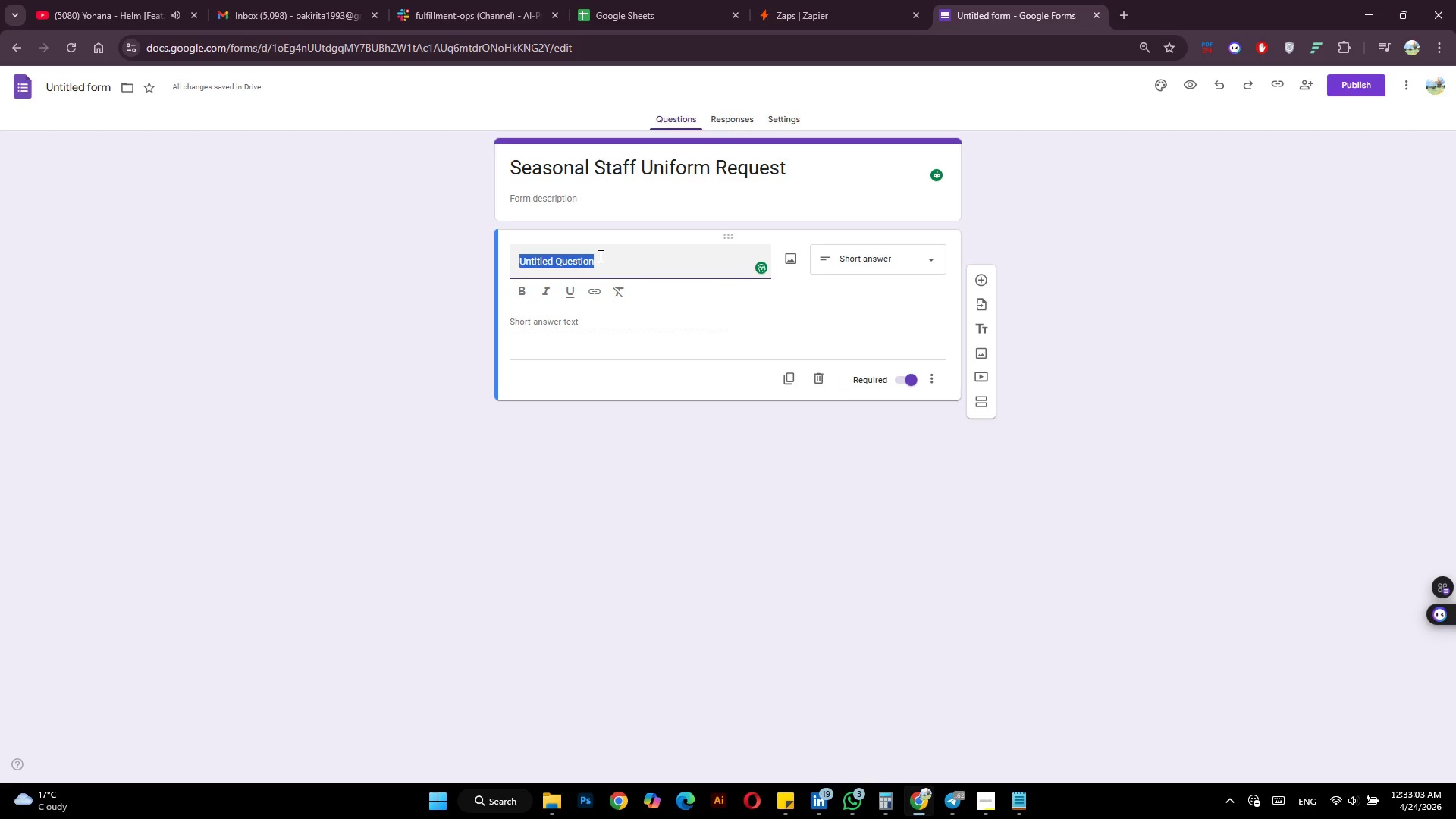 
type(Name)
 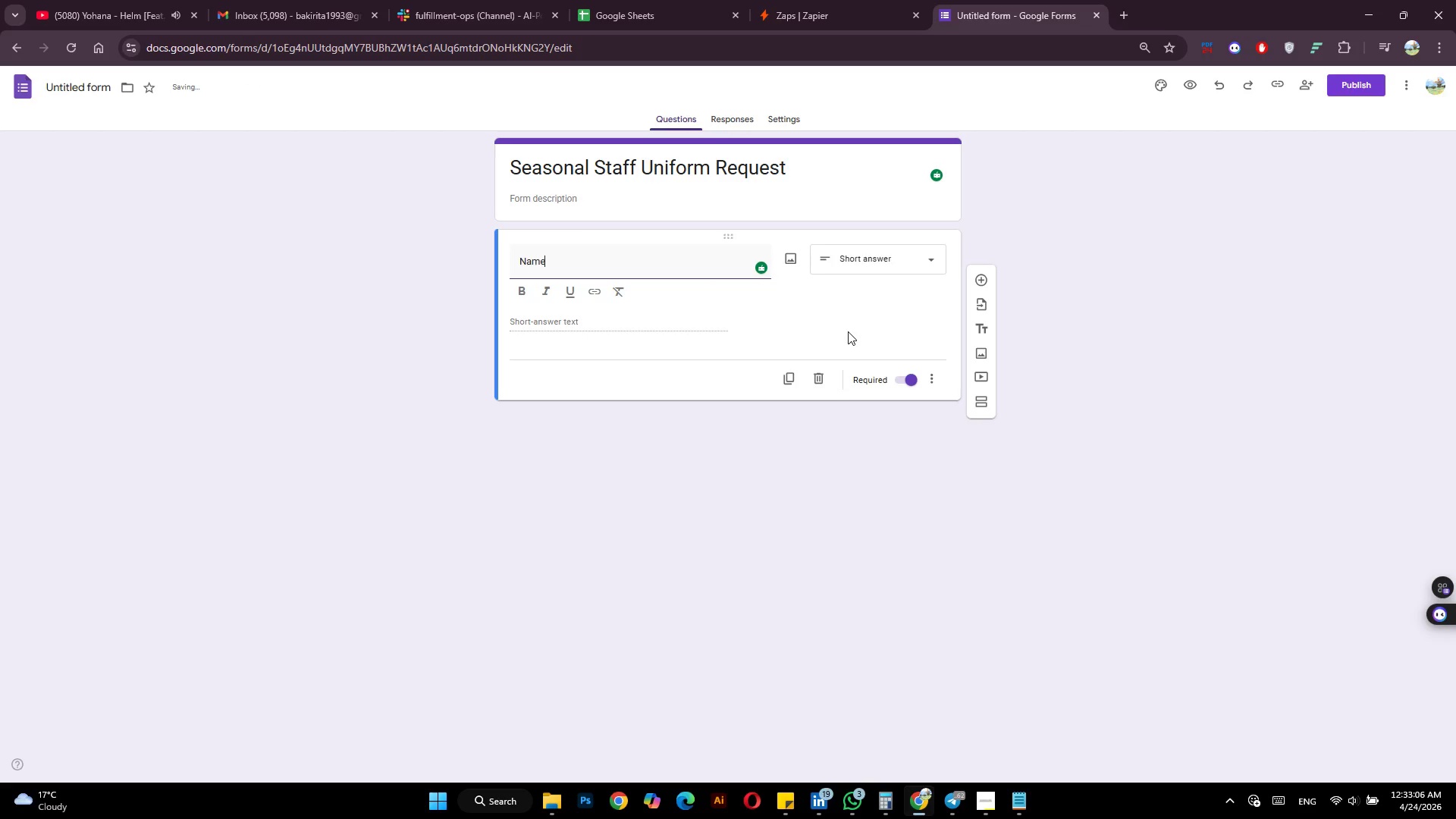 
left_click([848, 331])
 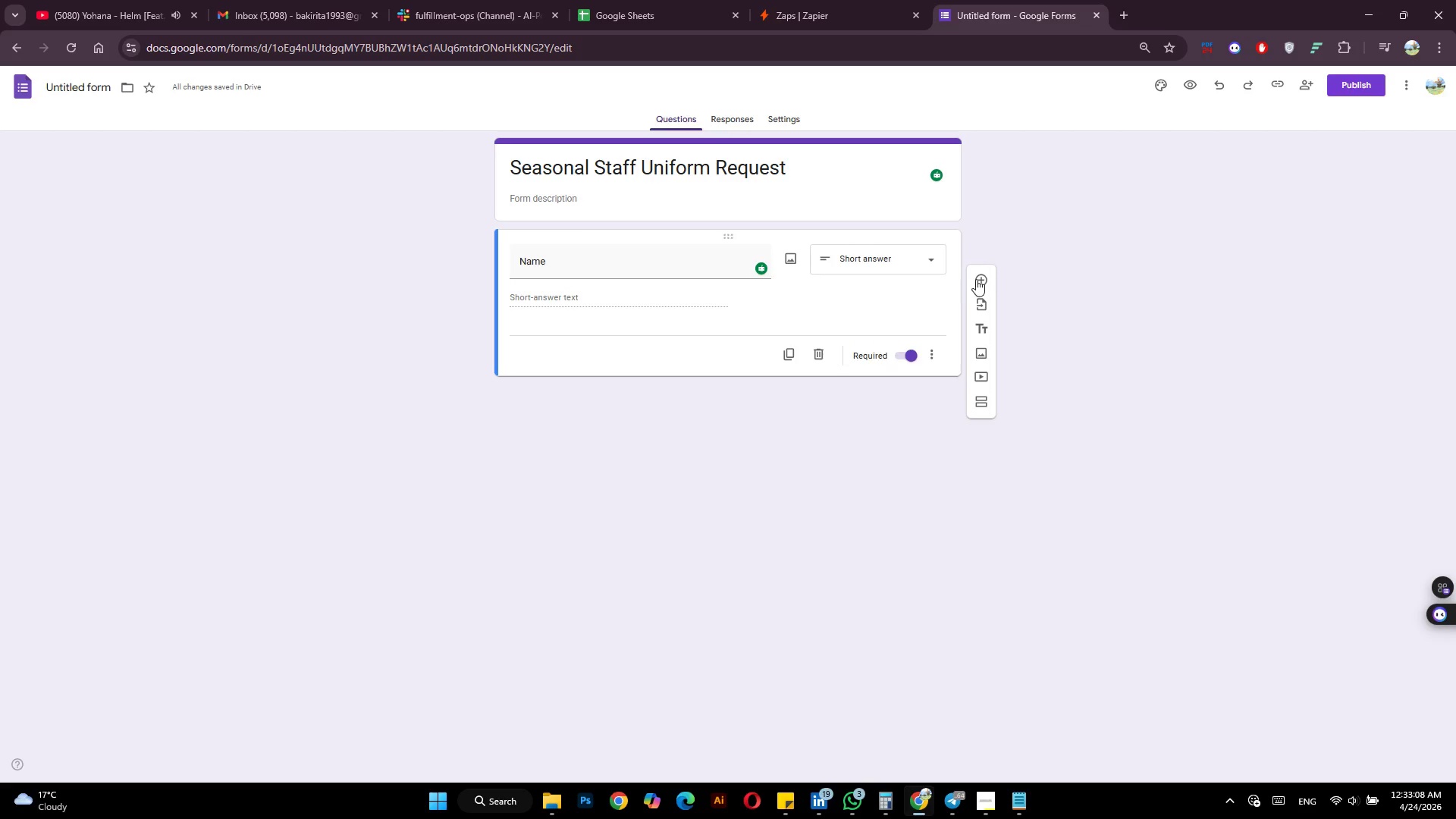 
left_click([979, 278])
 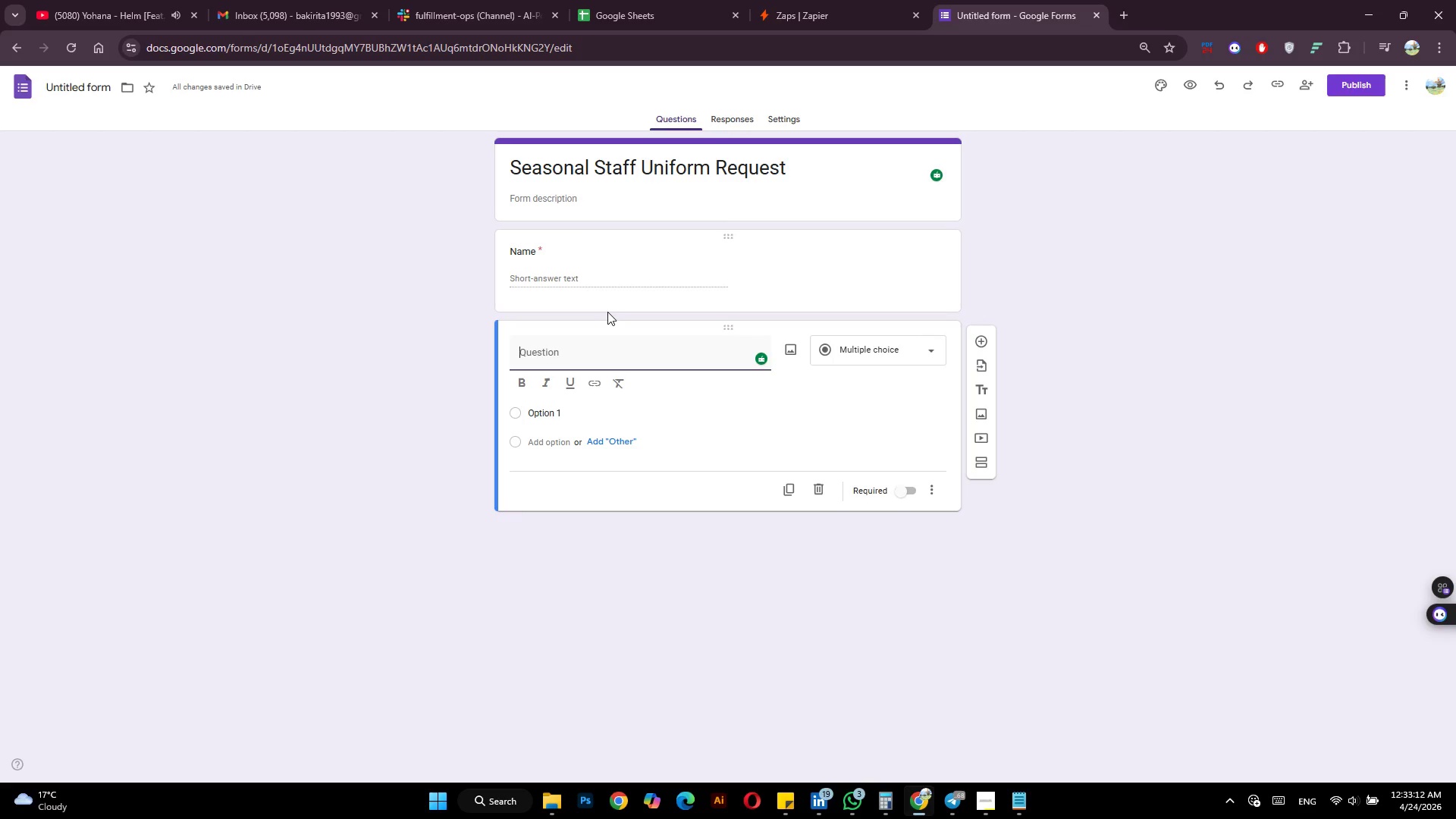 
wait(5.03)
 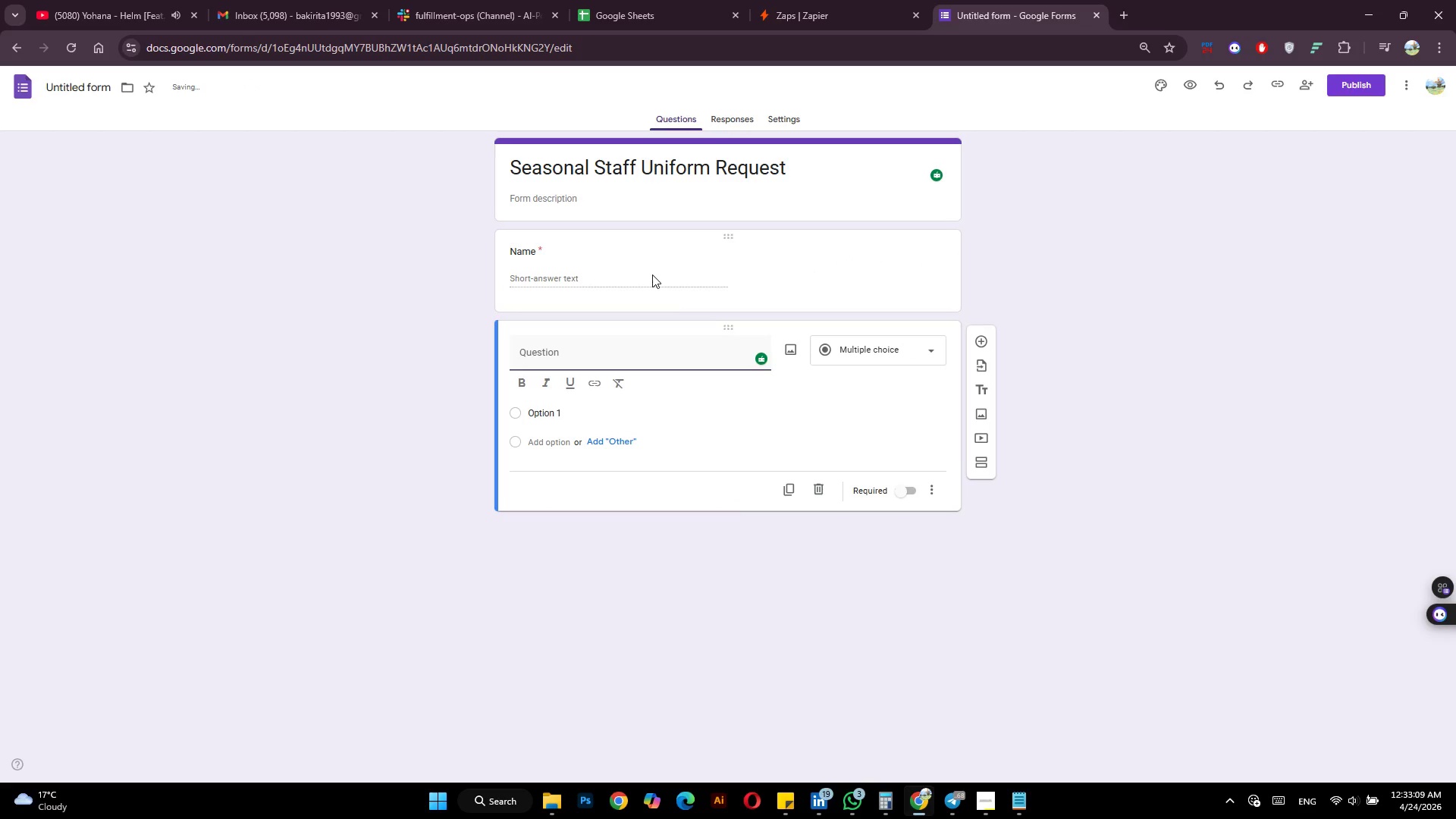 
left_click([541, 350])
 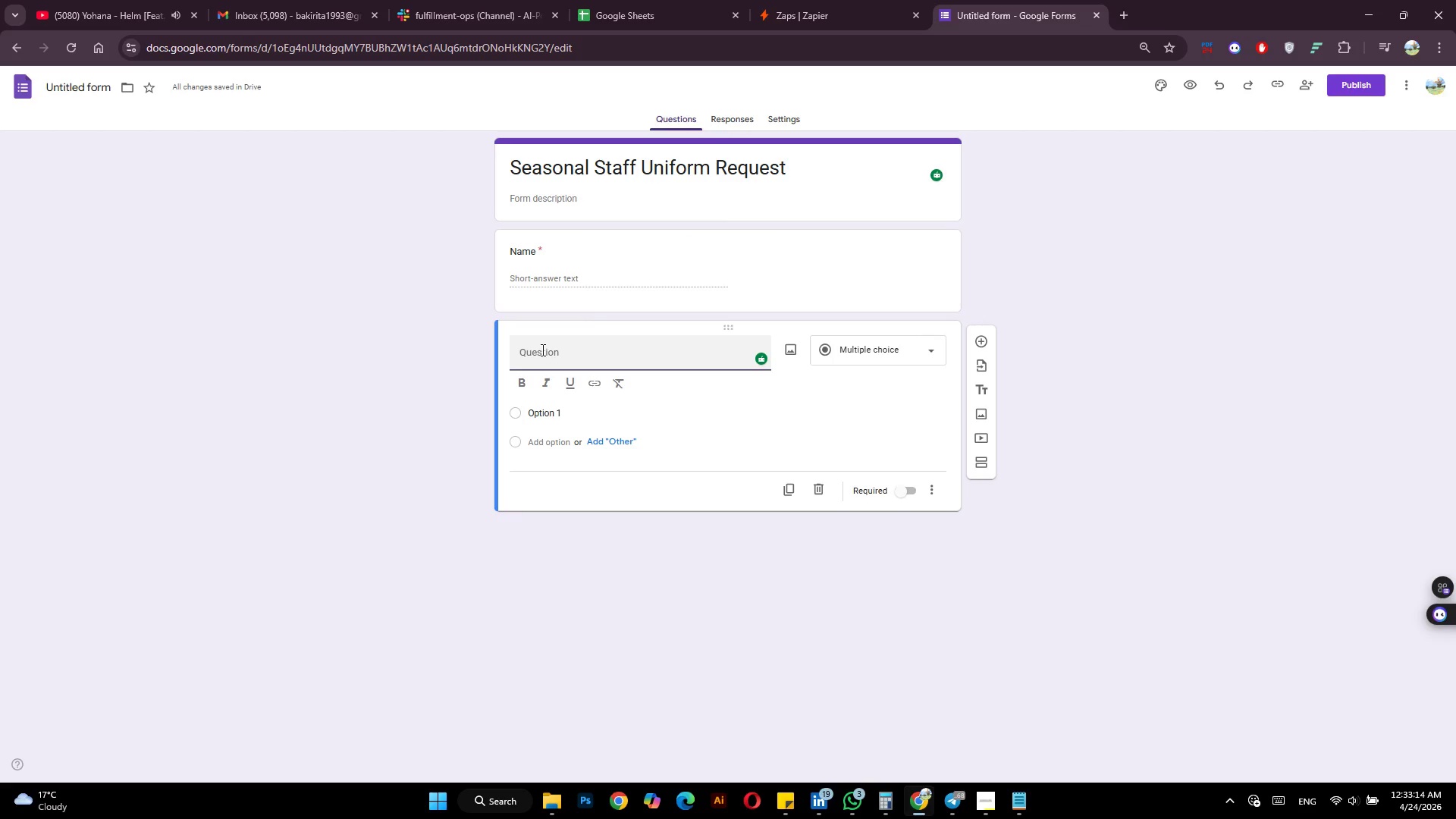 
type(Department)
 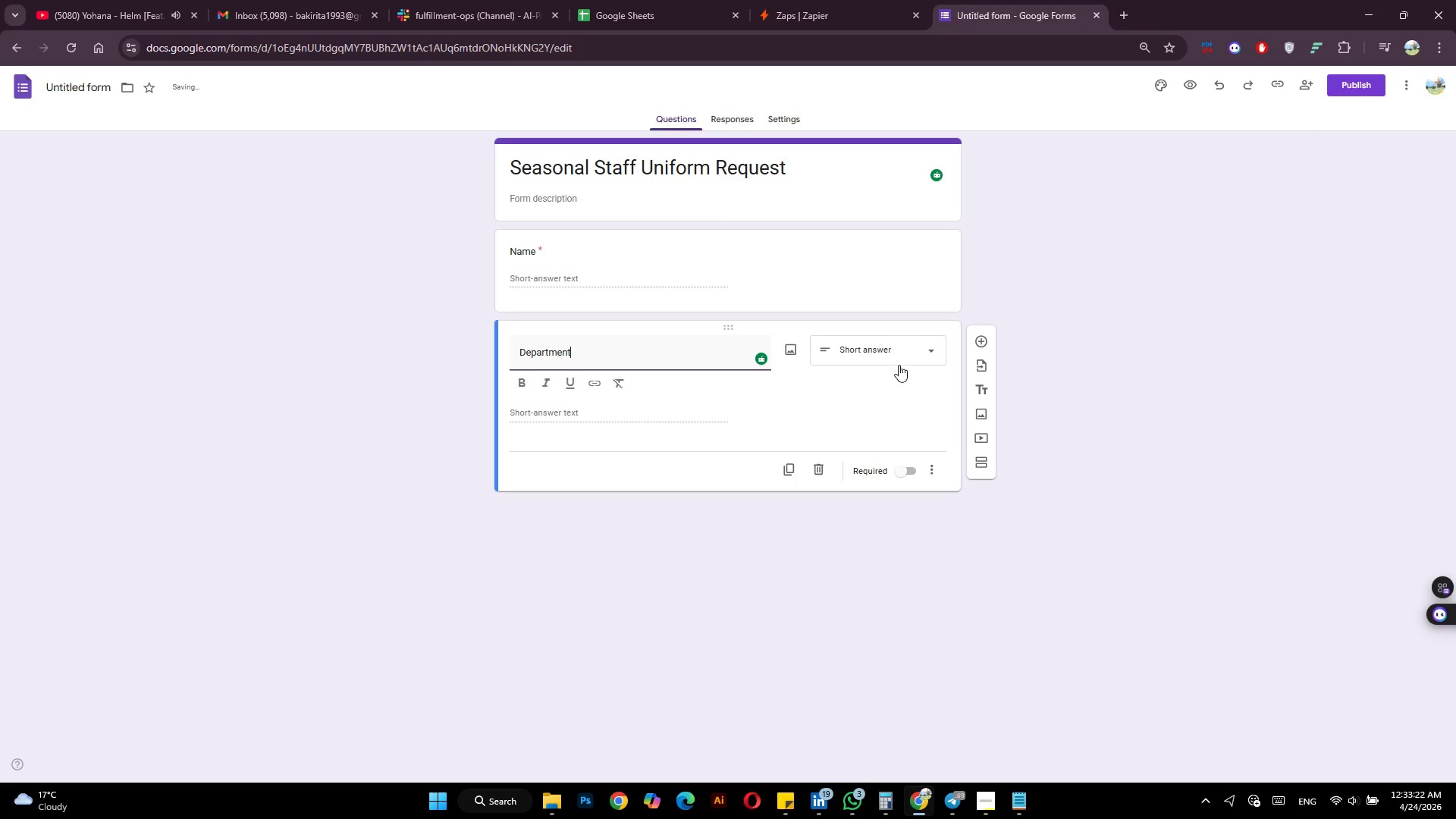 
left_click([908, 348])
 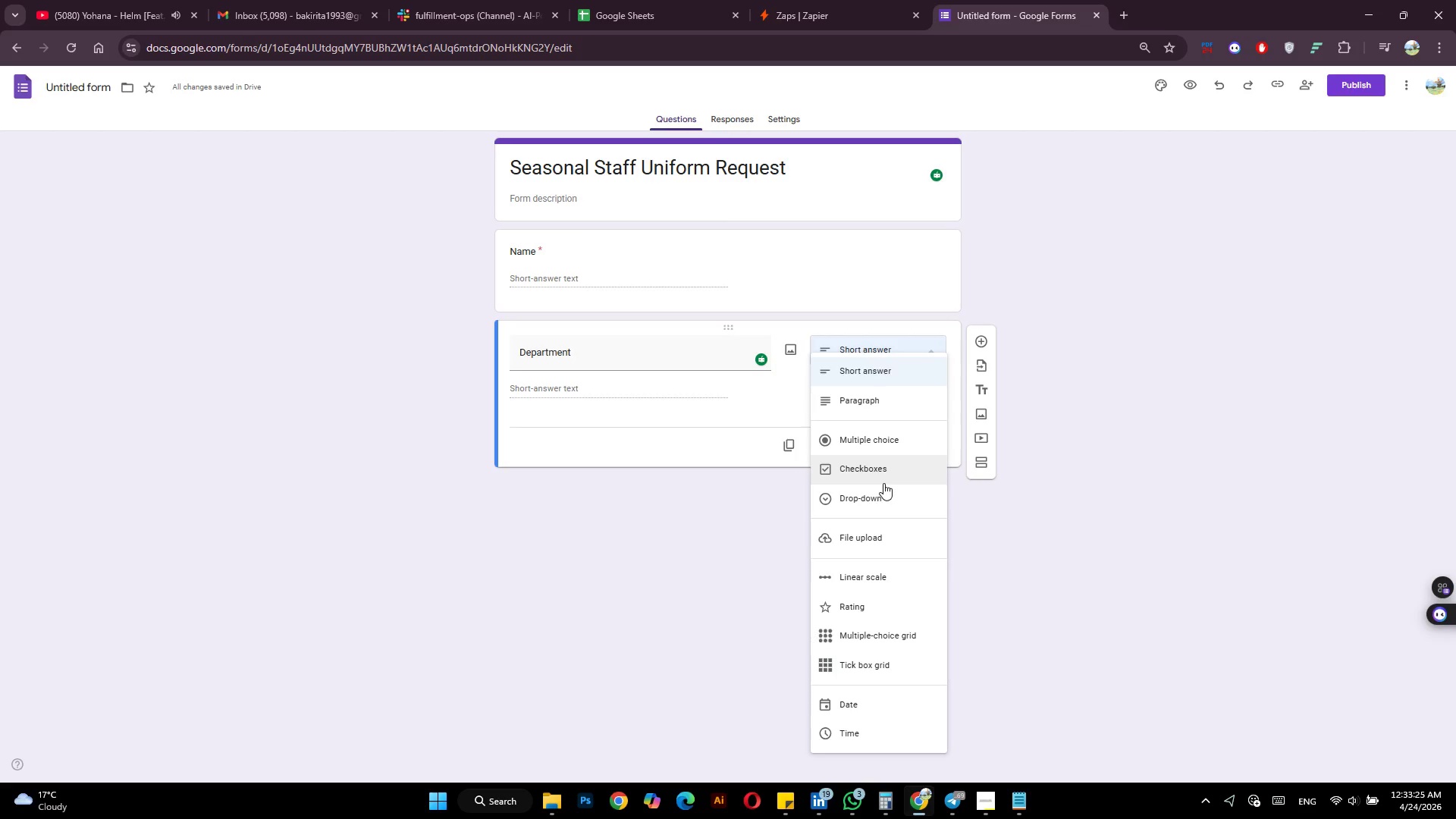 
left_click([883, 497])
 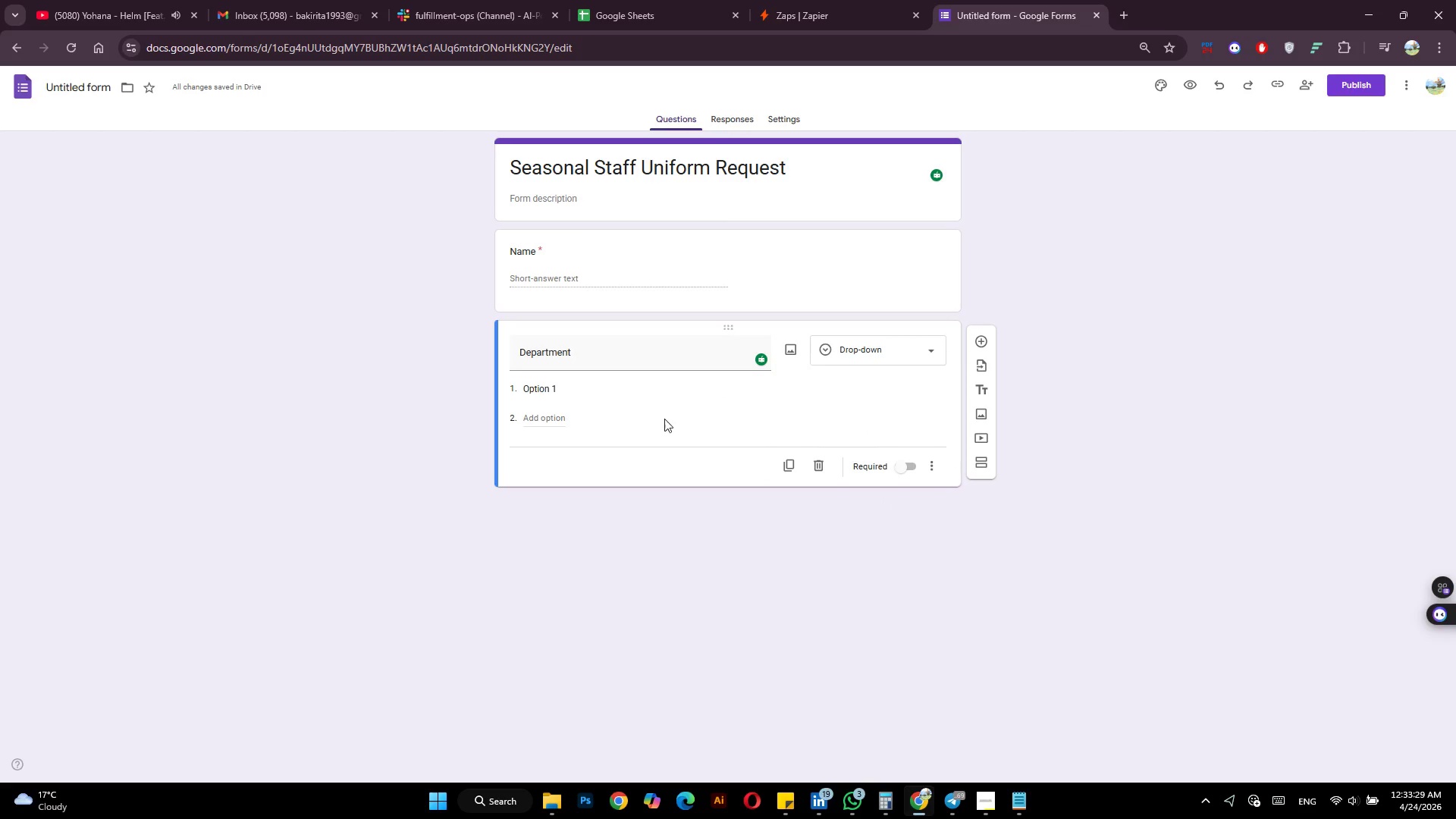 
left_click([561, 391])
 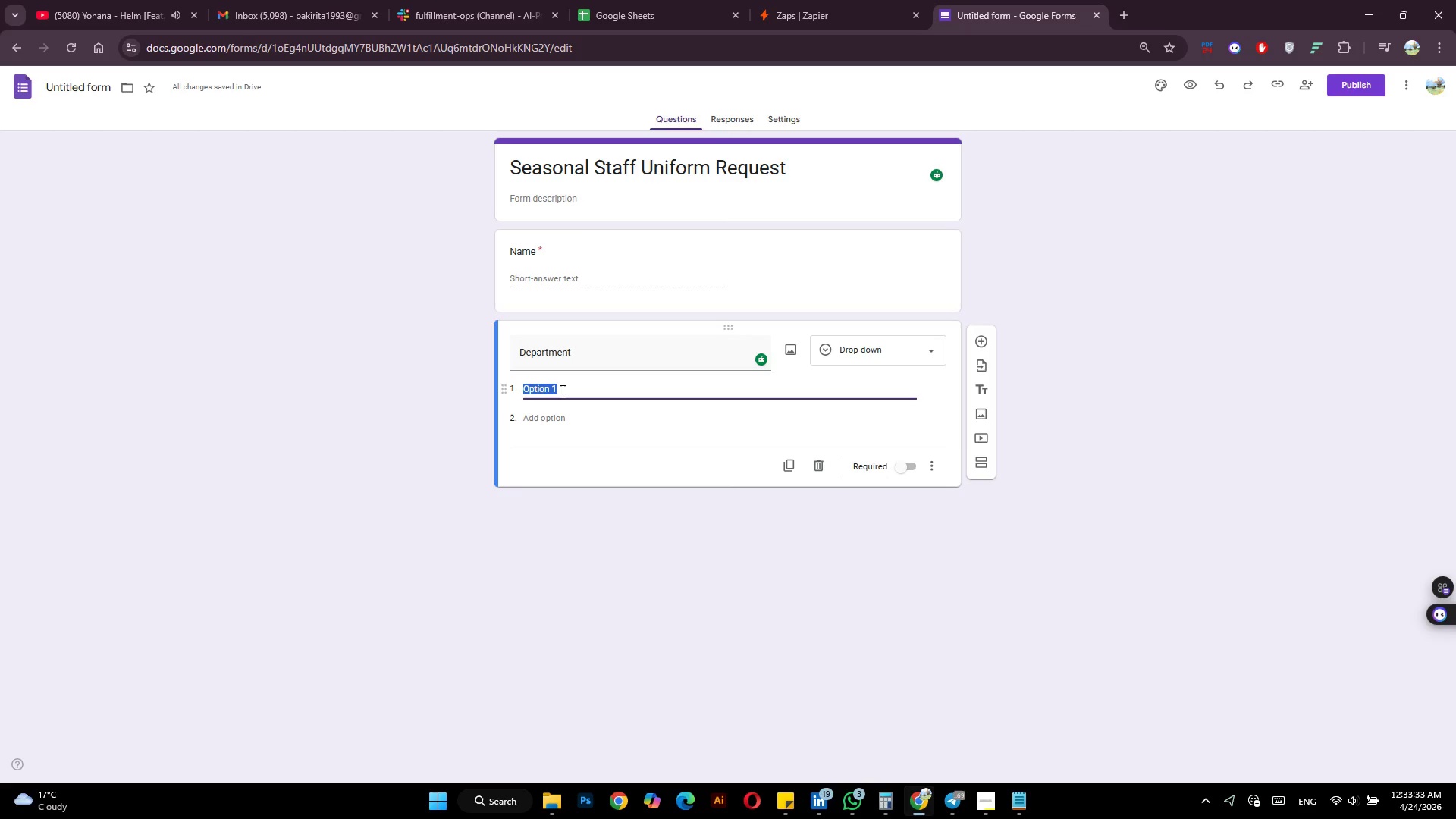 
type(Housekeeping)
 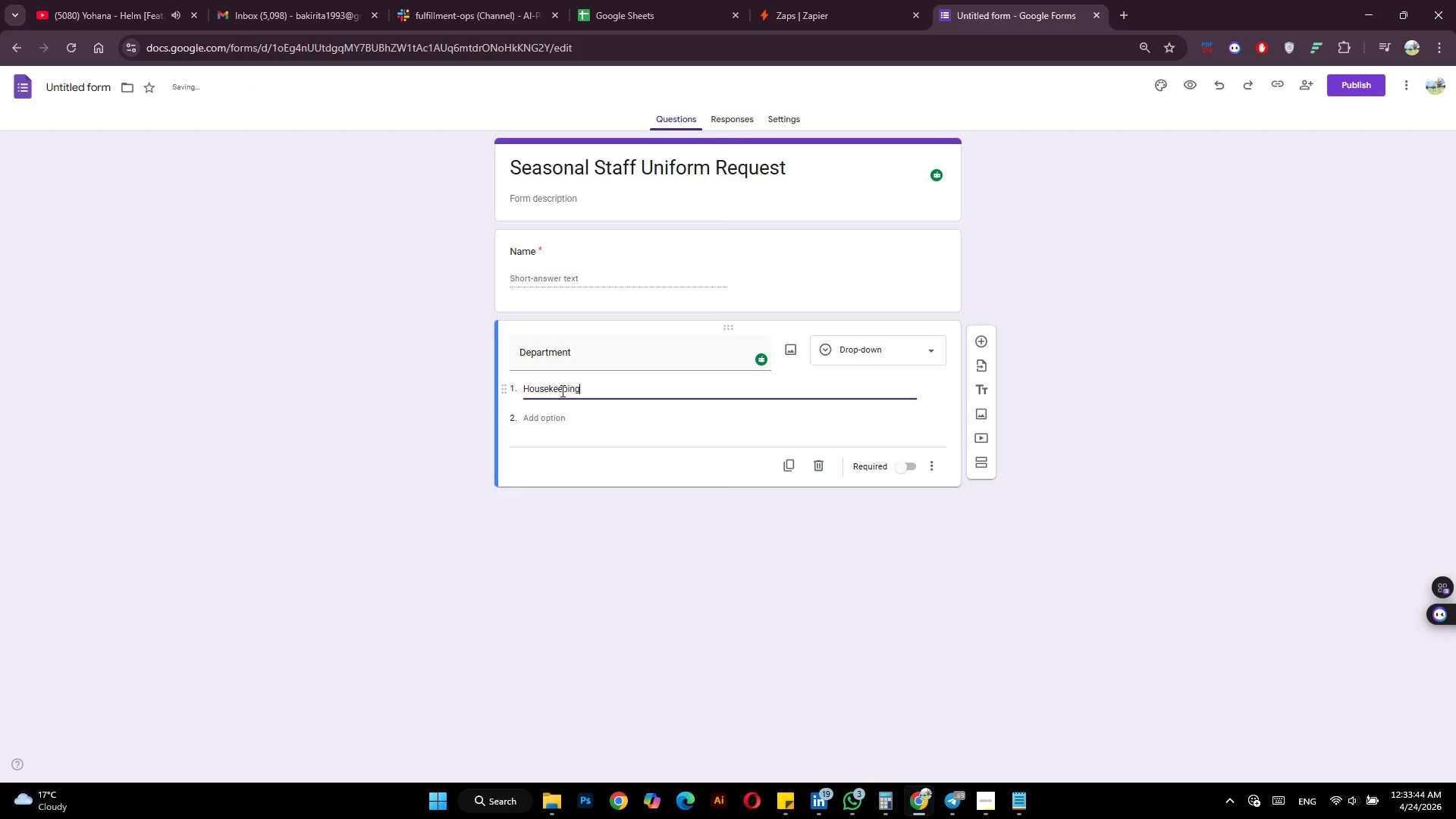 
key(Enter)
 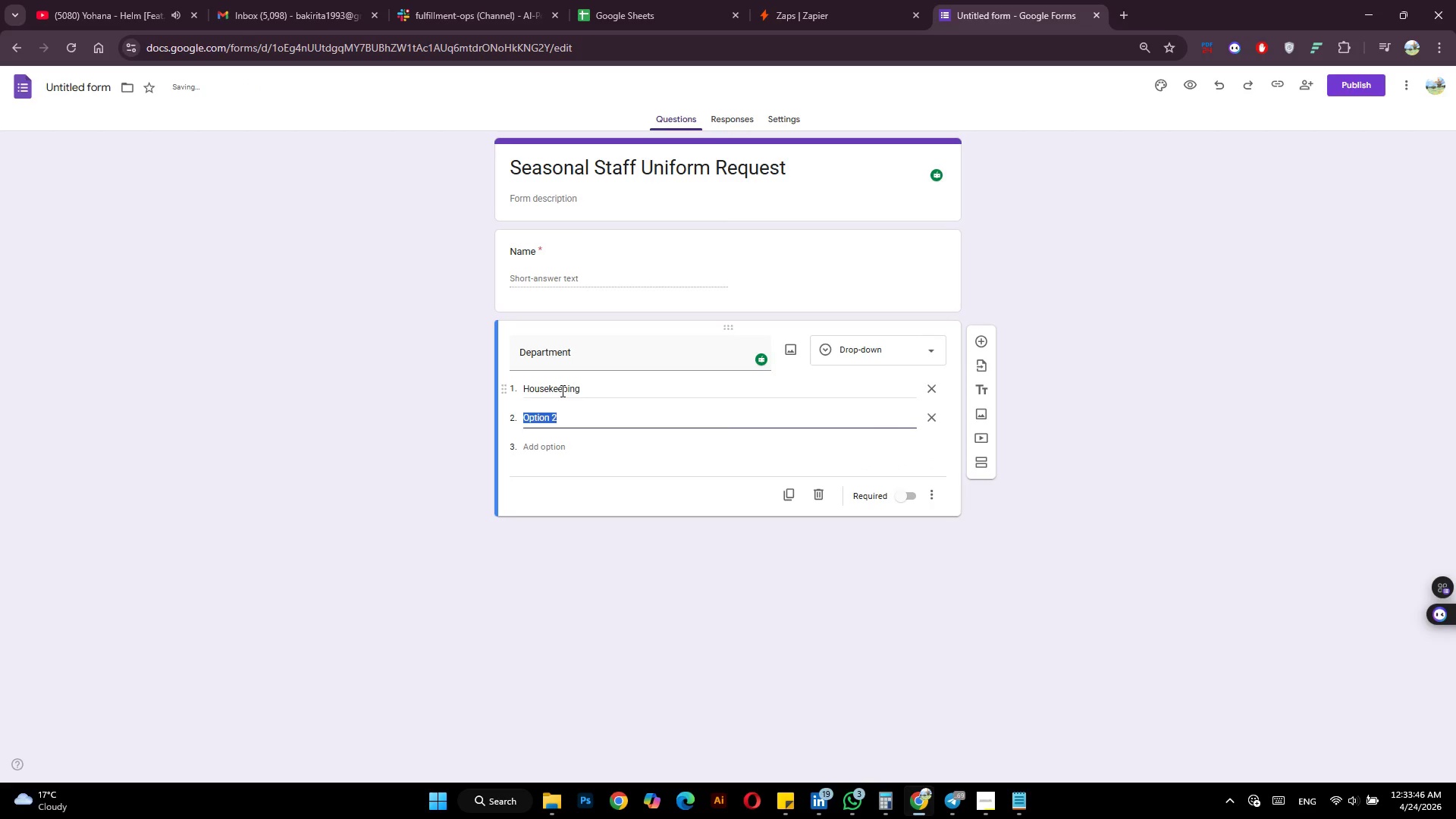 
type(Concierge)
 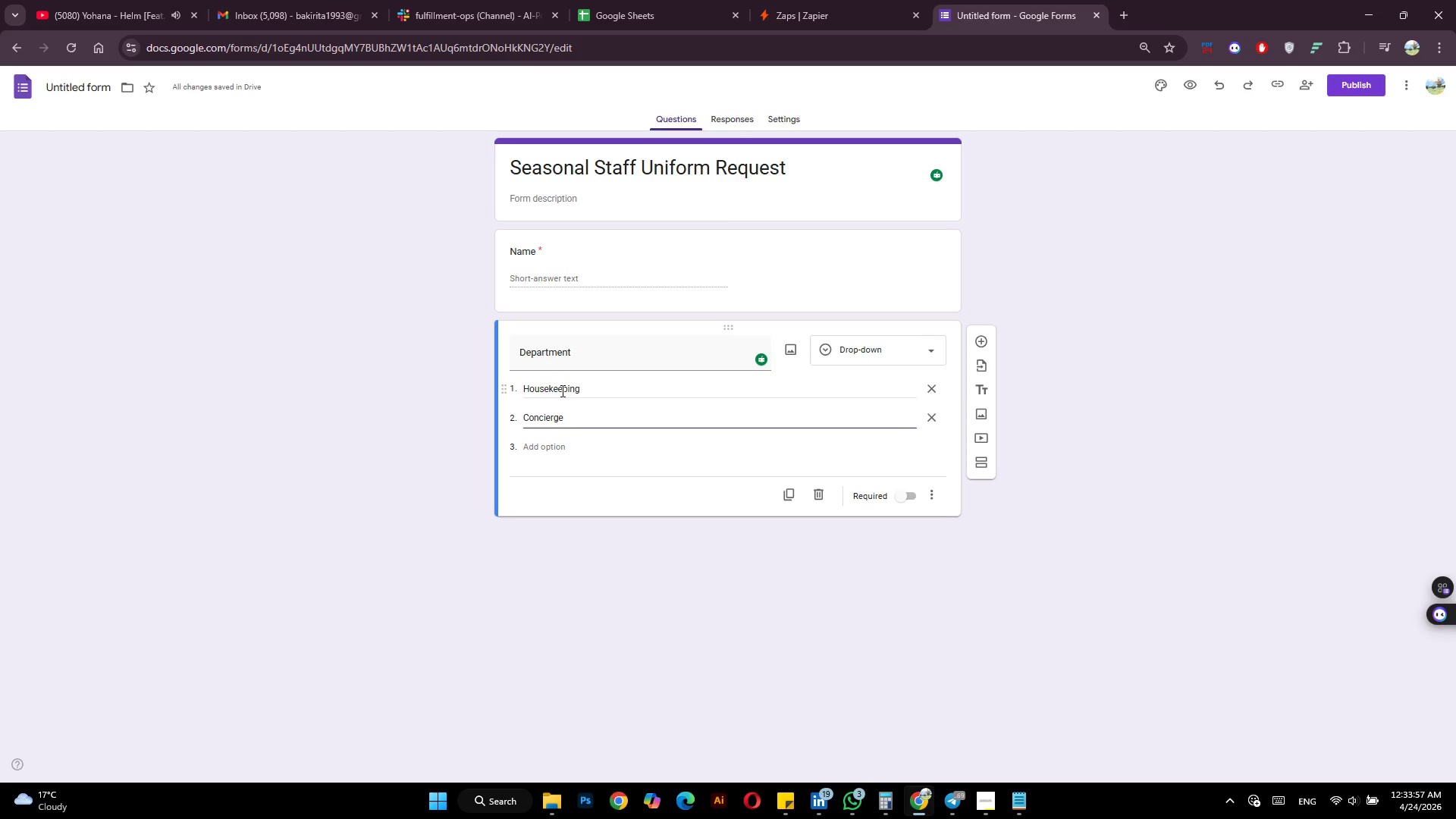 
key(Enter)
 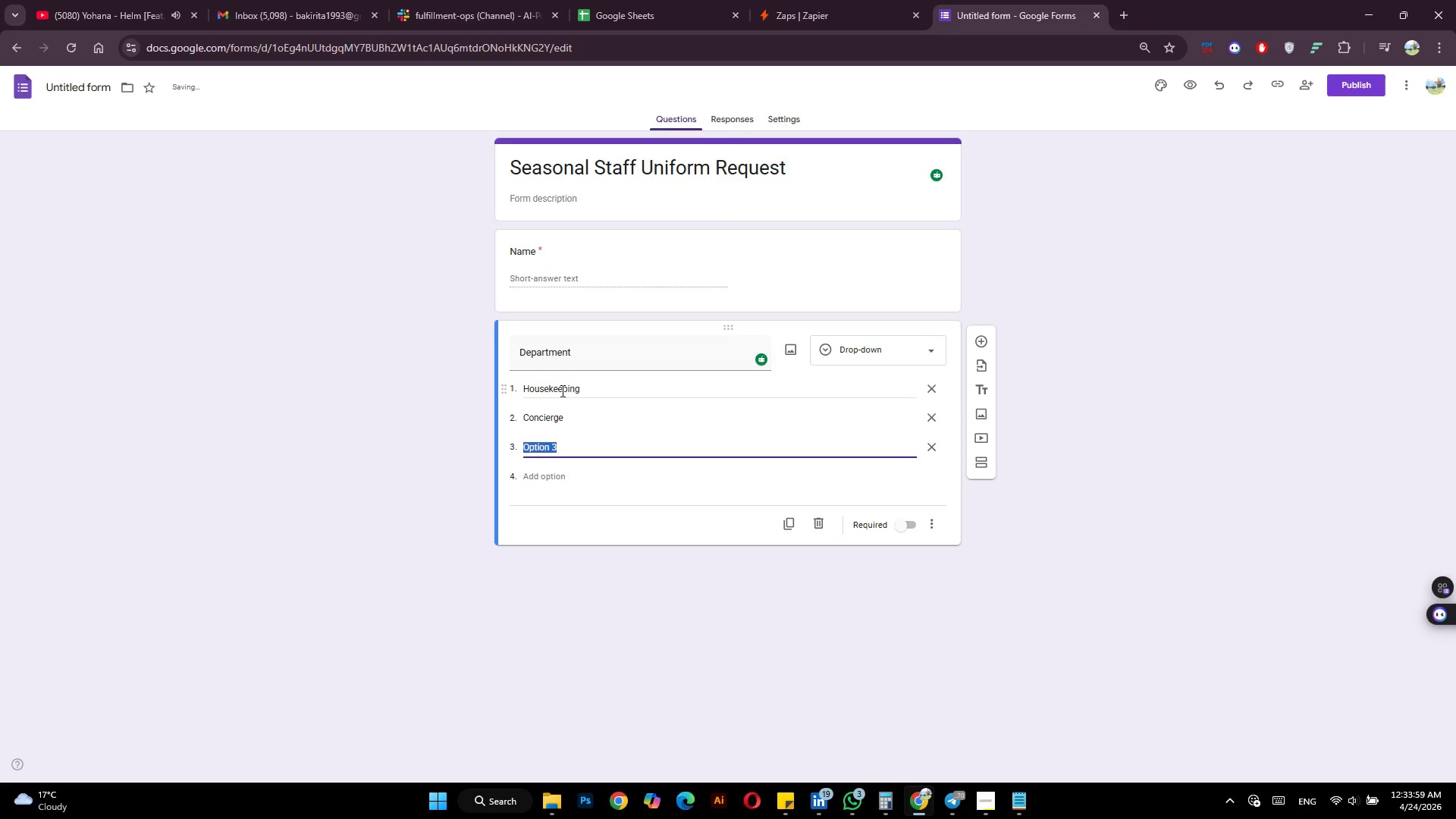 
type(Maintenance)
 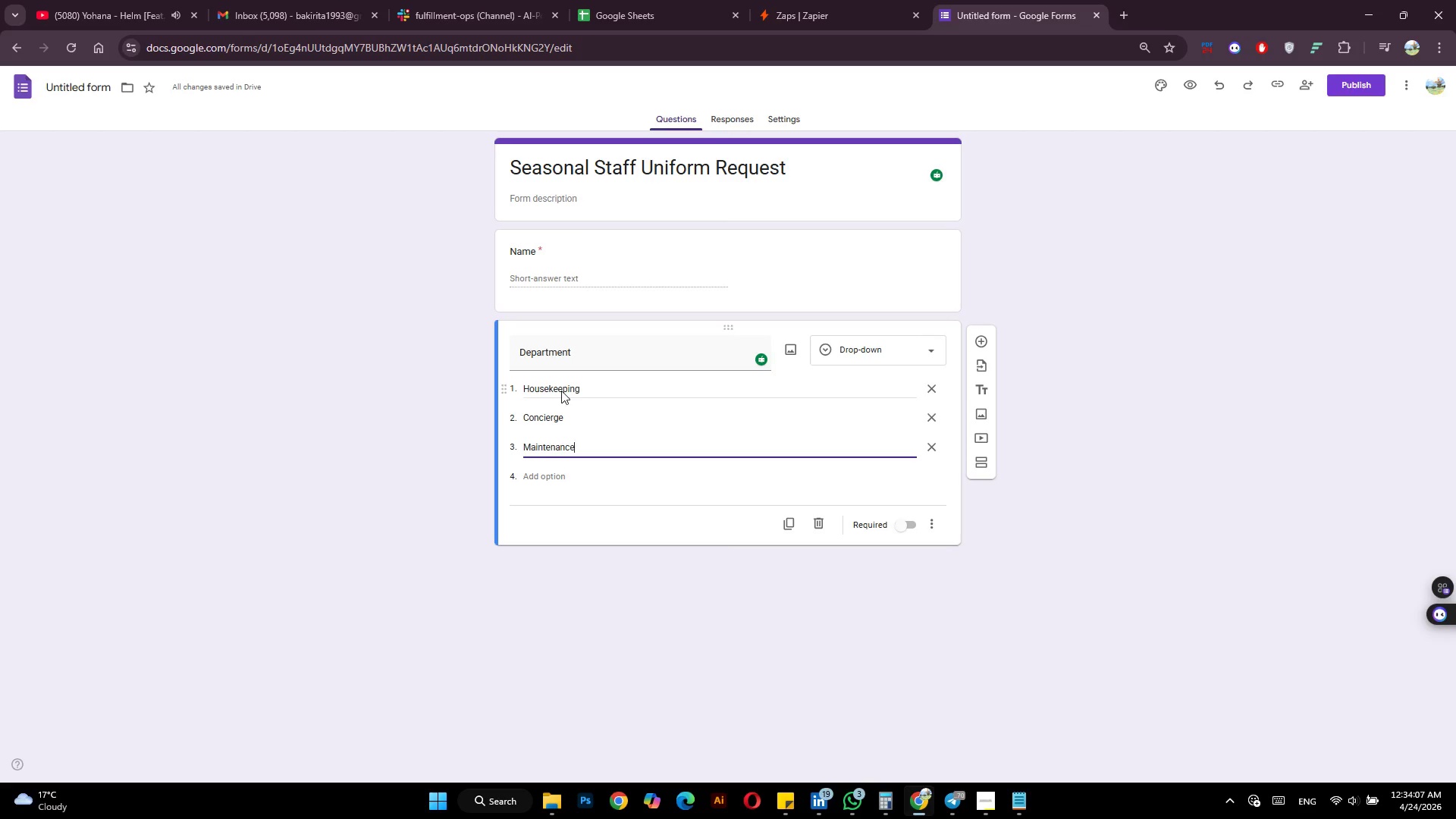 
wait(8.22)
 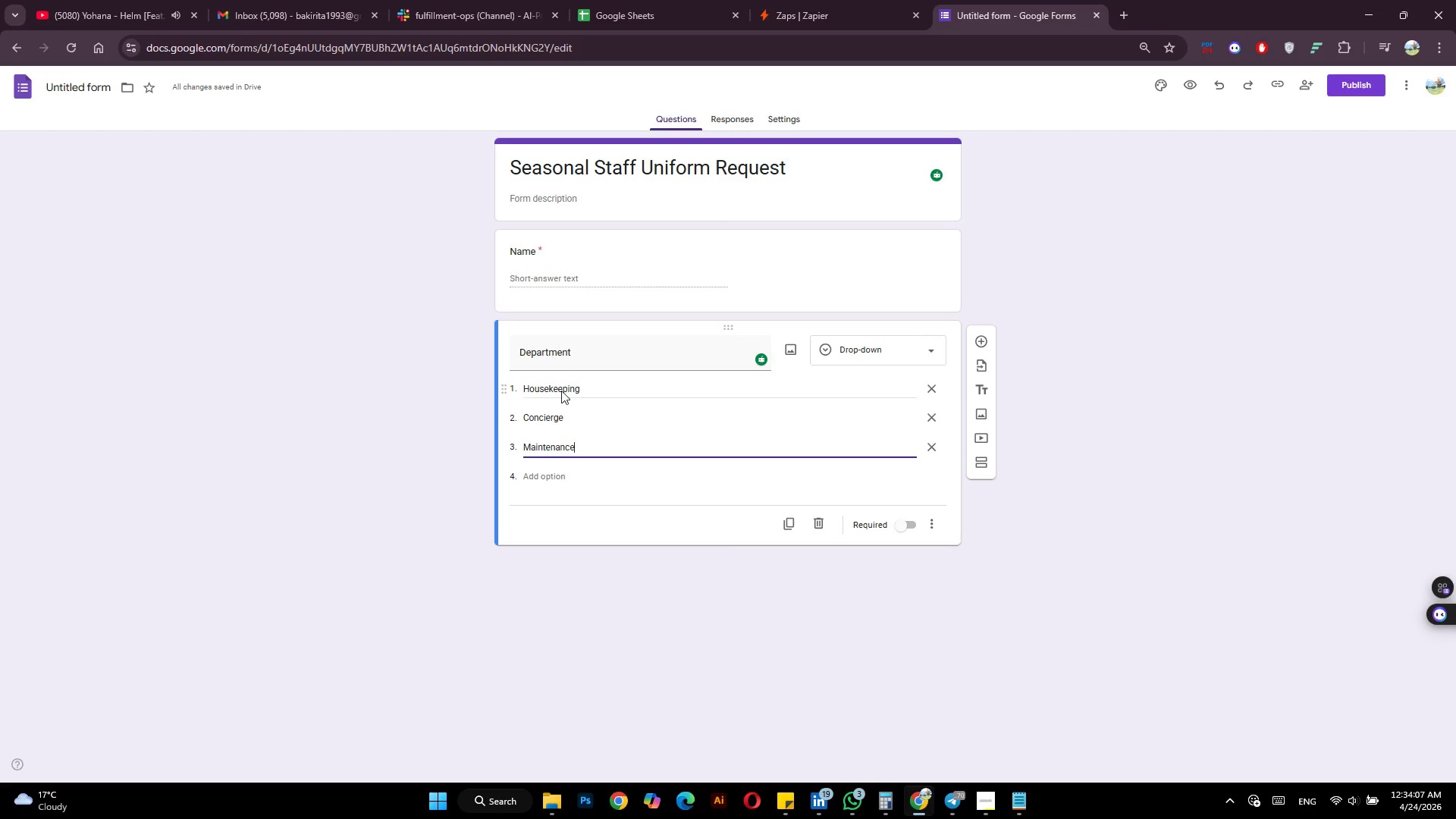 
left_click([903, 522])
 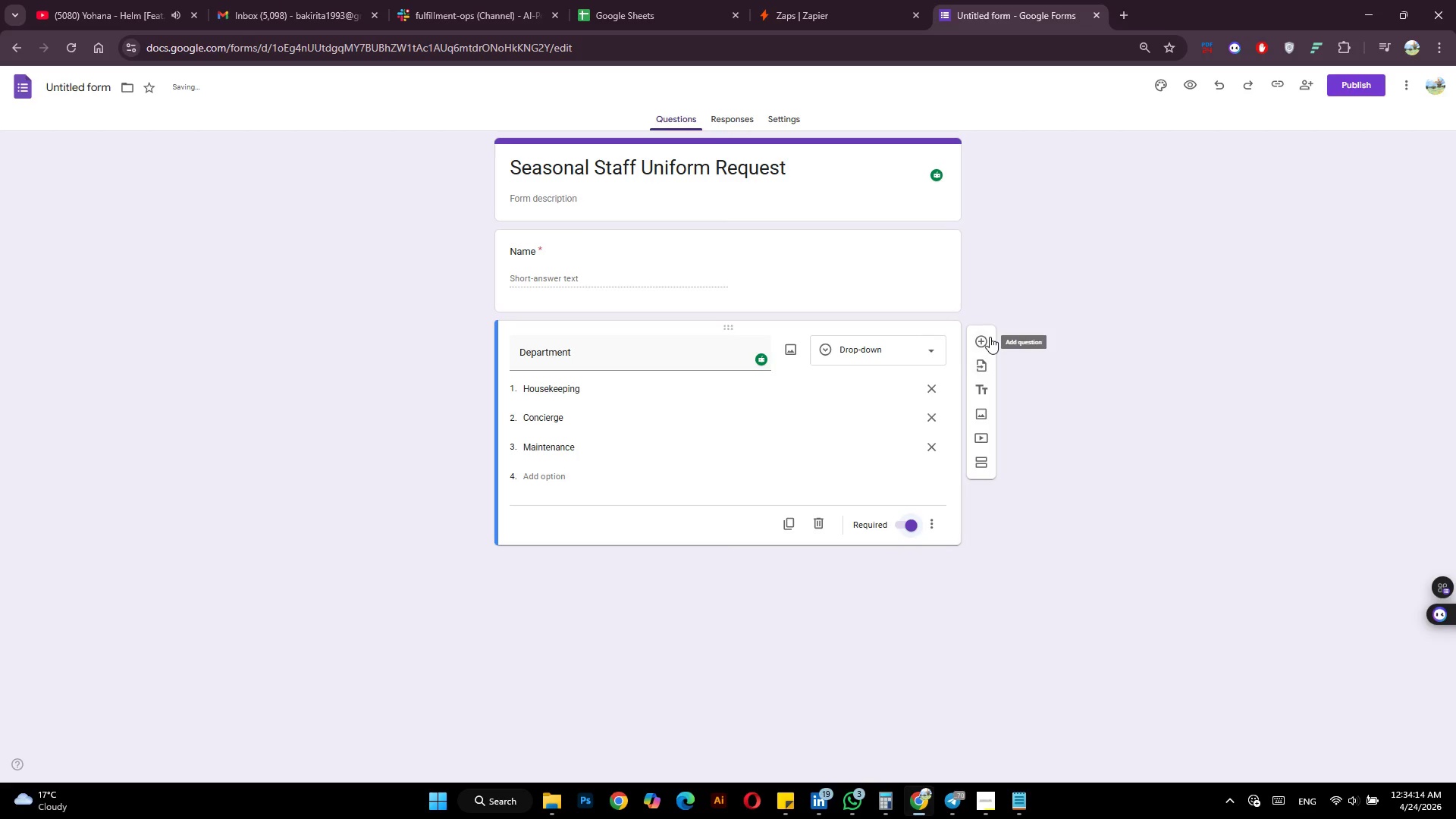 
left_click([990, 337])
 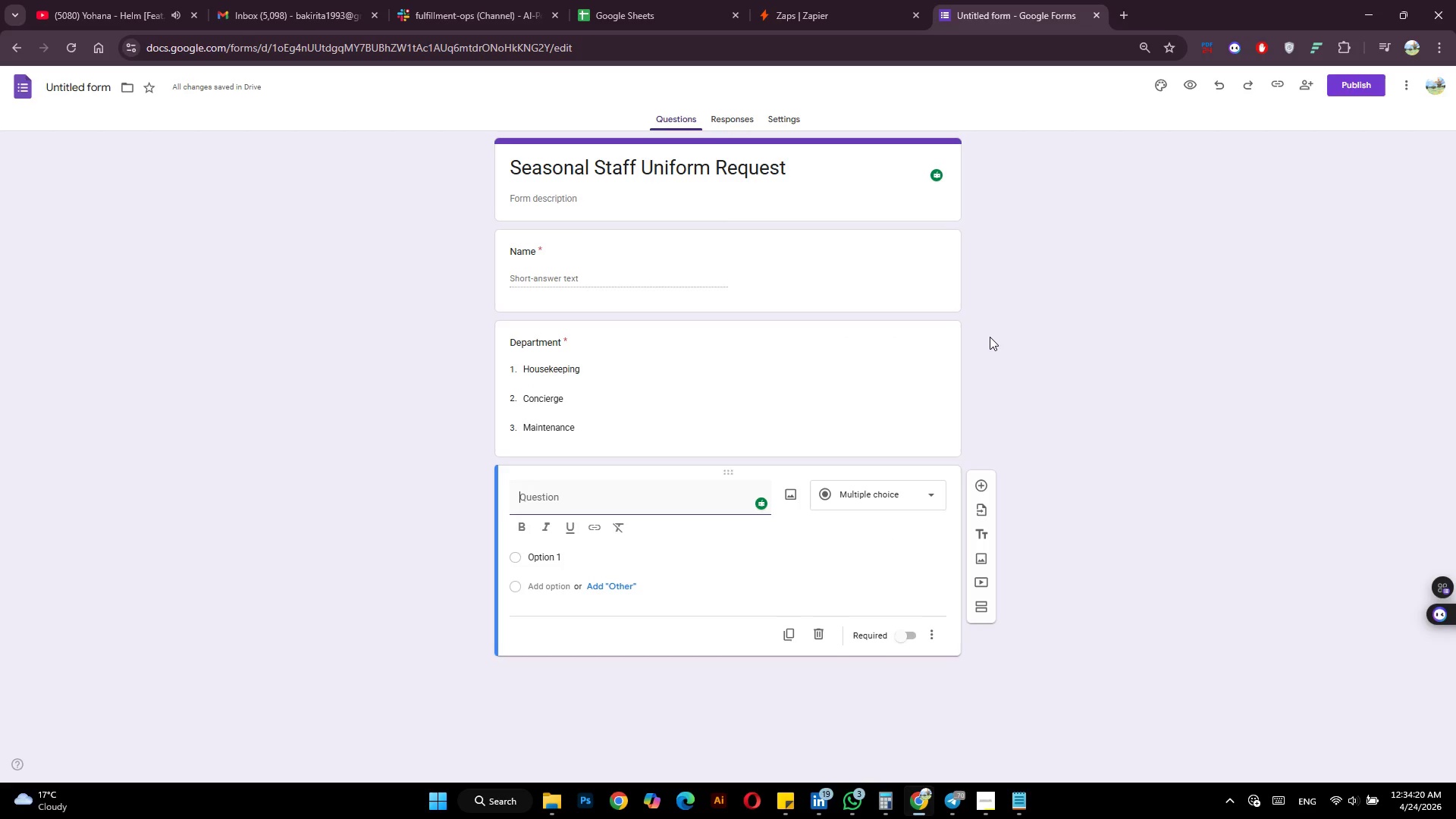 
wait(6.47)
 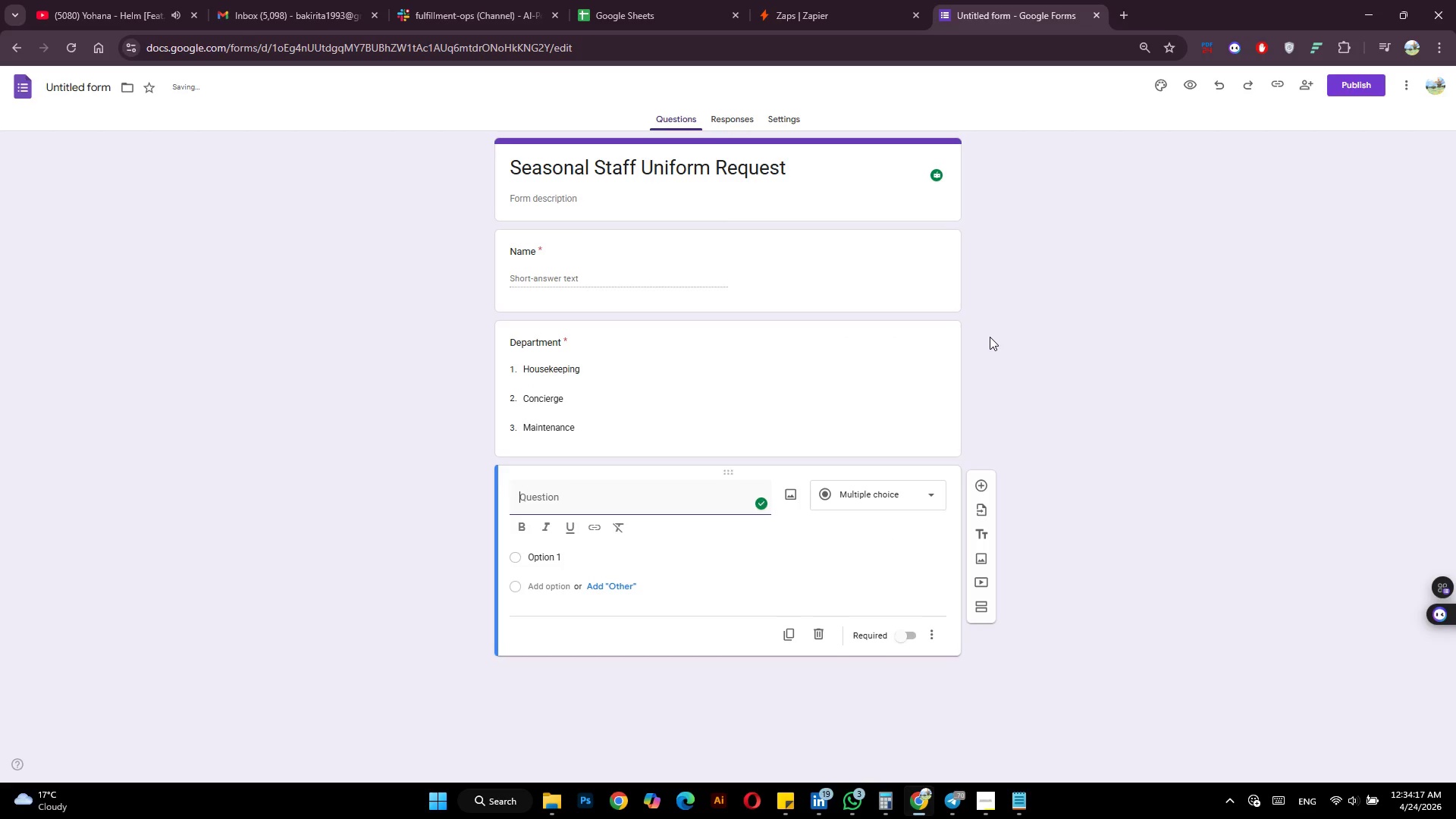 
type(T-Shirt)
 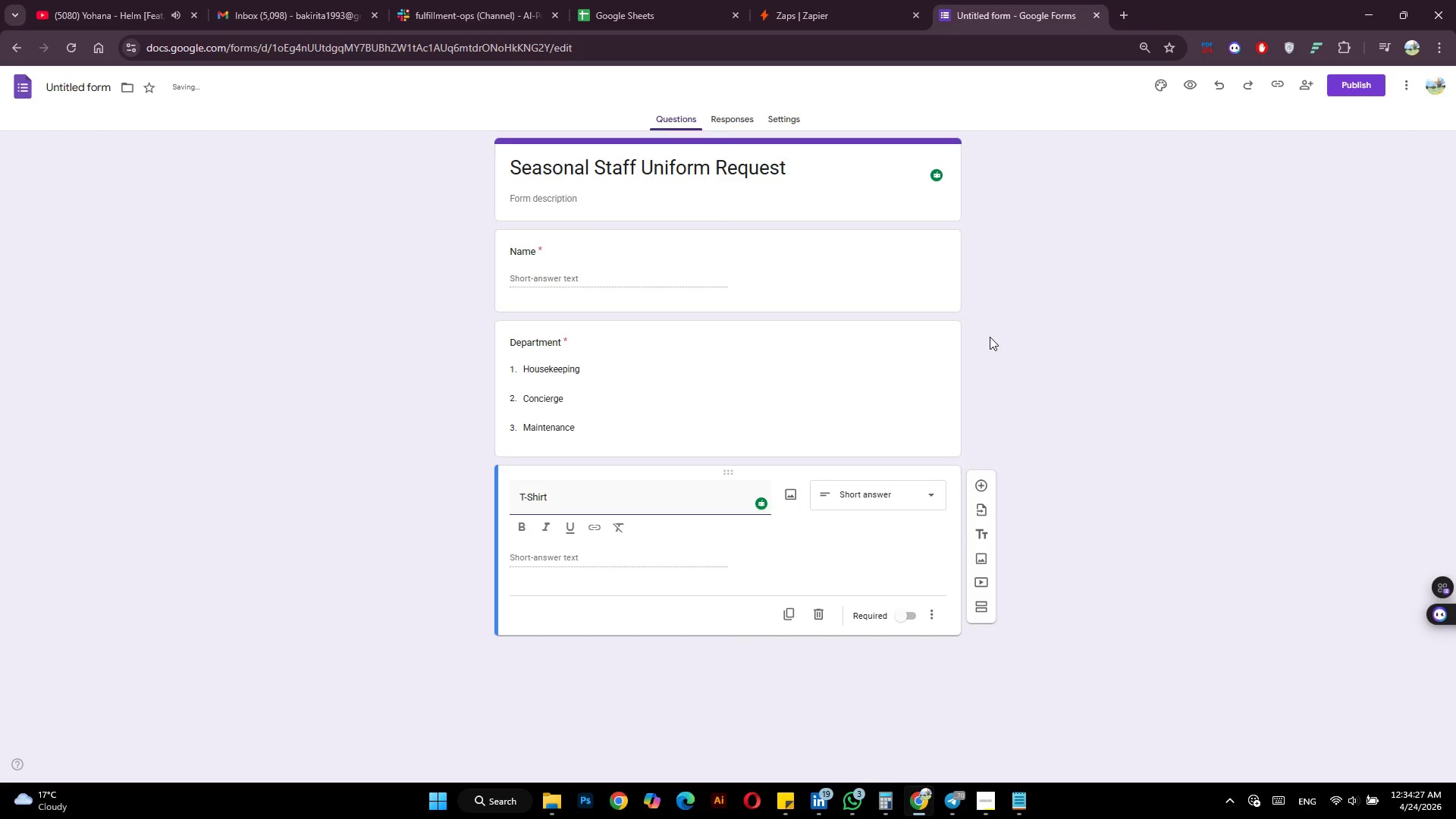 
key(ArrowLeft)
 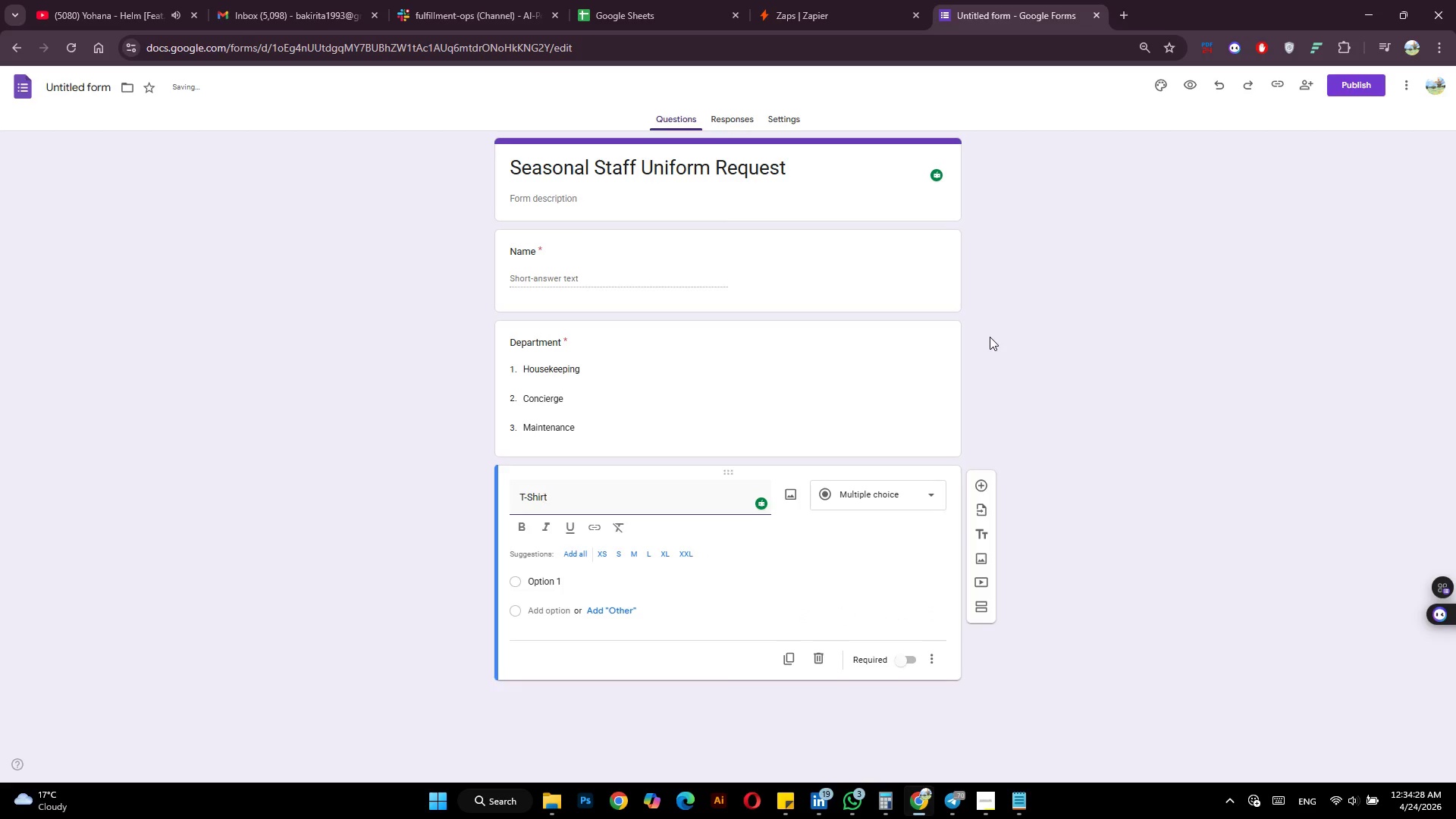 
key(ArrowRight)
 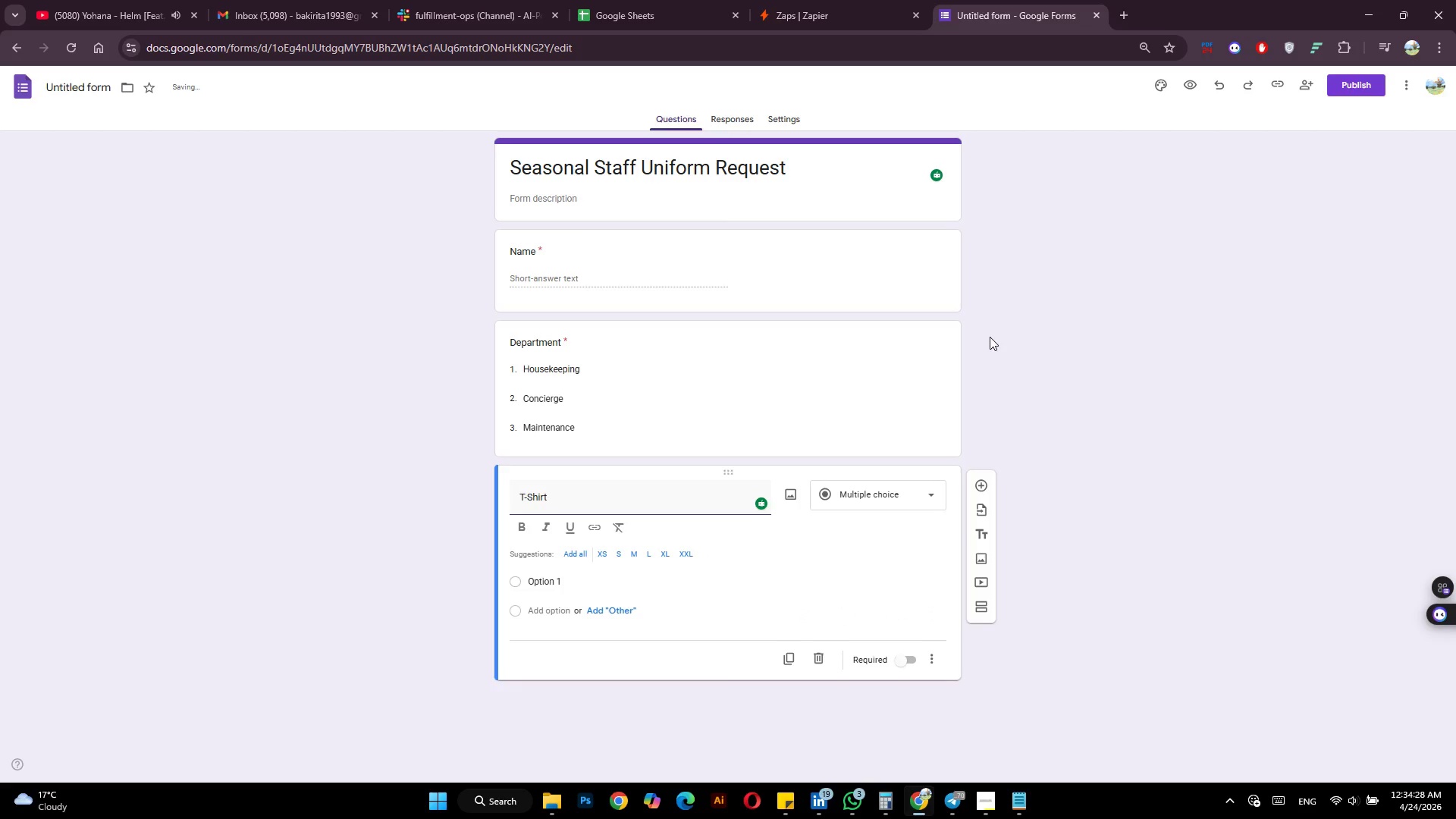 
type( Size)
 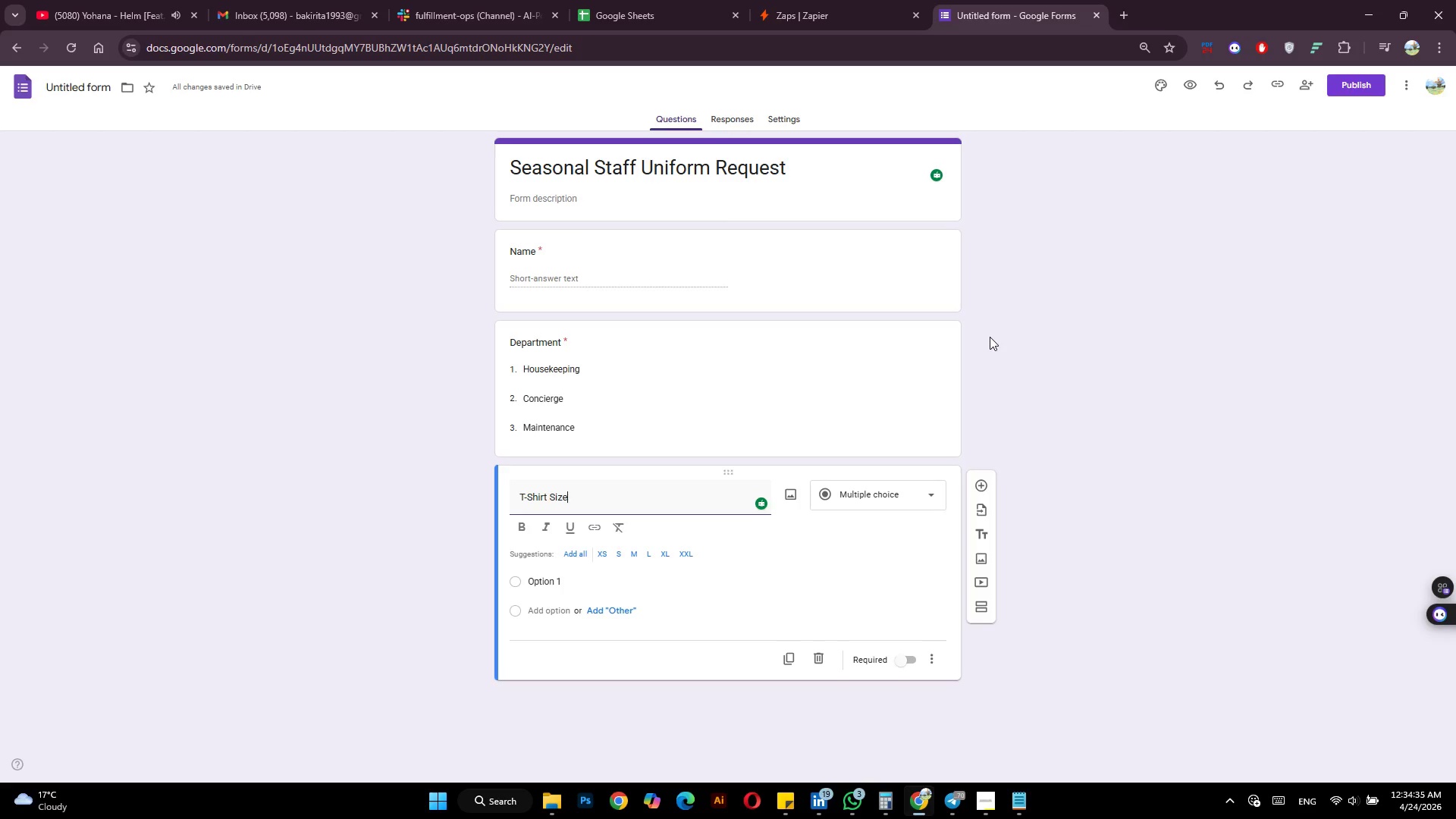 
wait(9.44)
 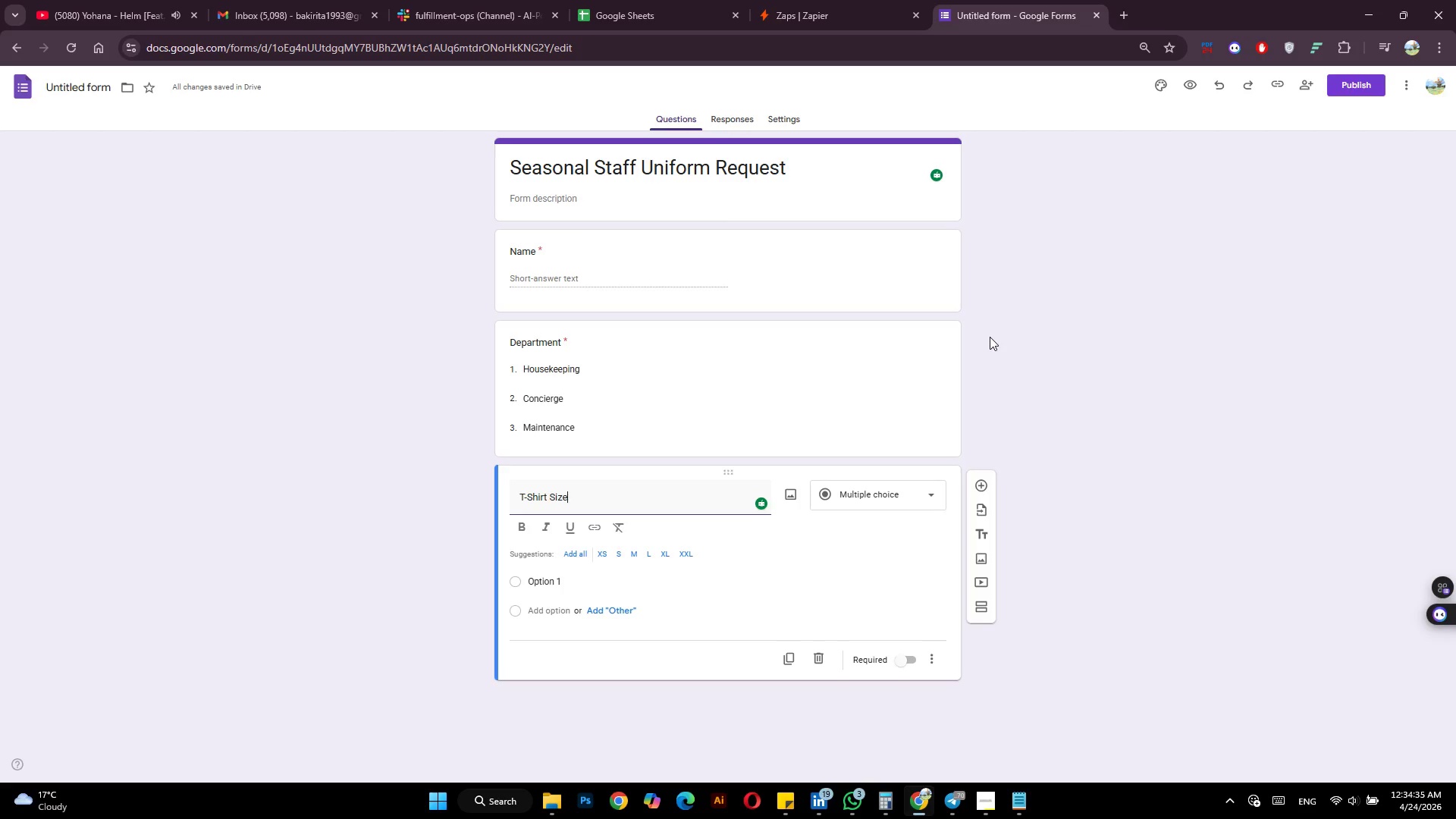 
left_click([920, 499])
 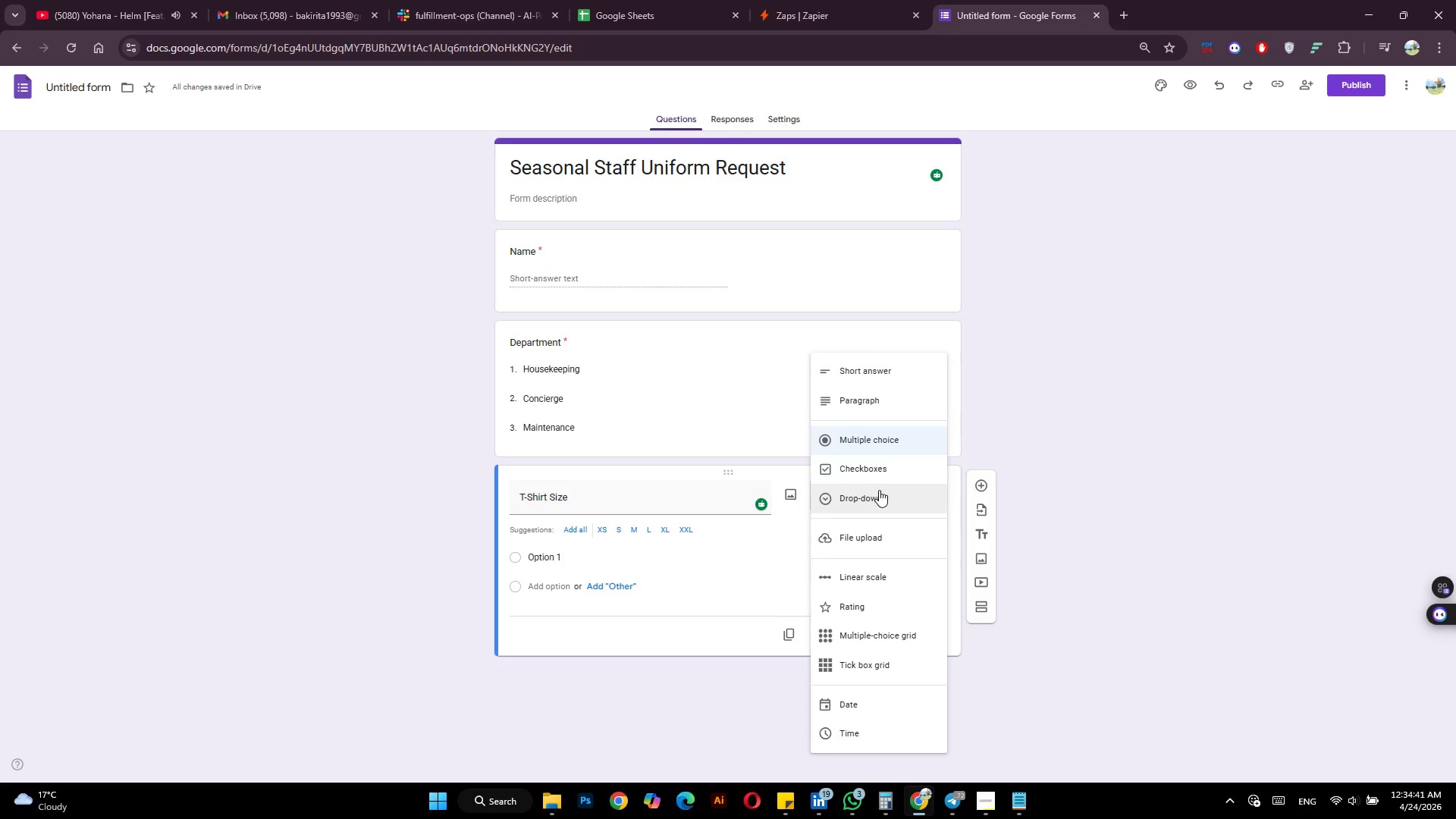 
left_click([870, 502])
 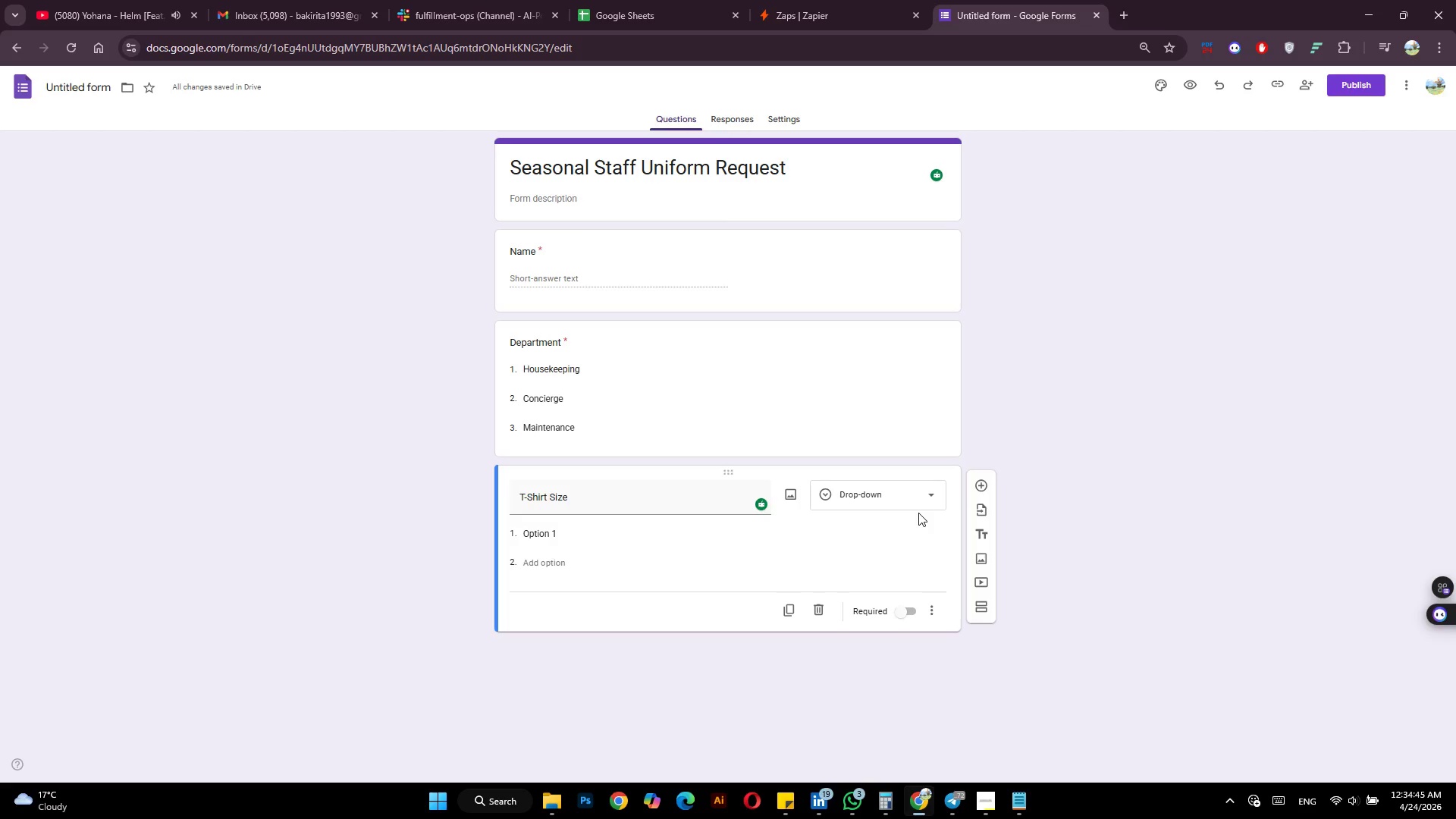 
left_click([918, 505])
 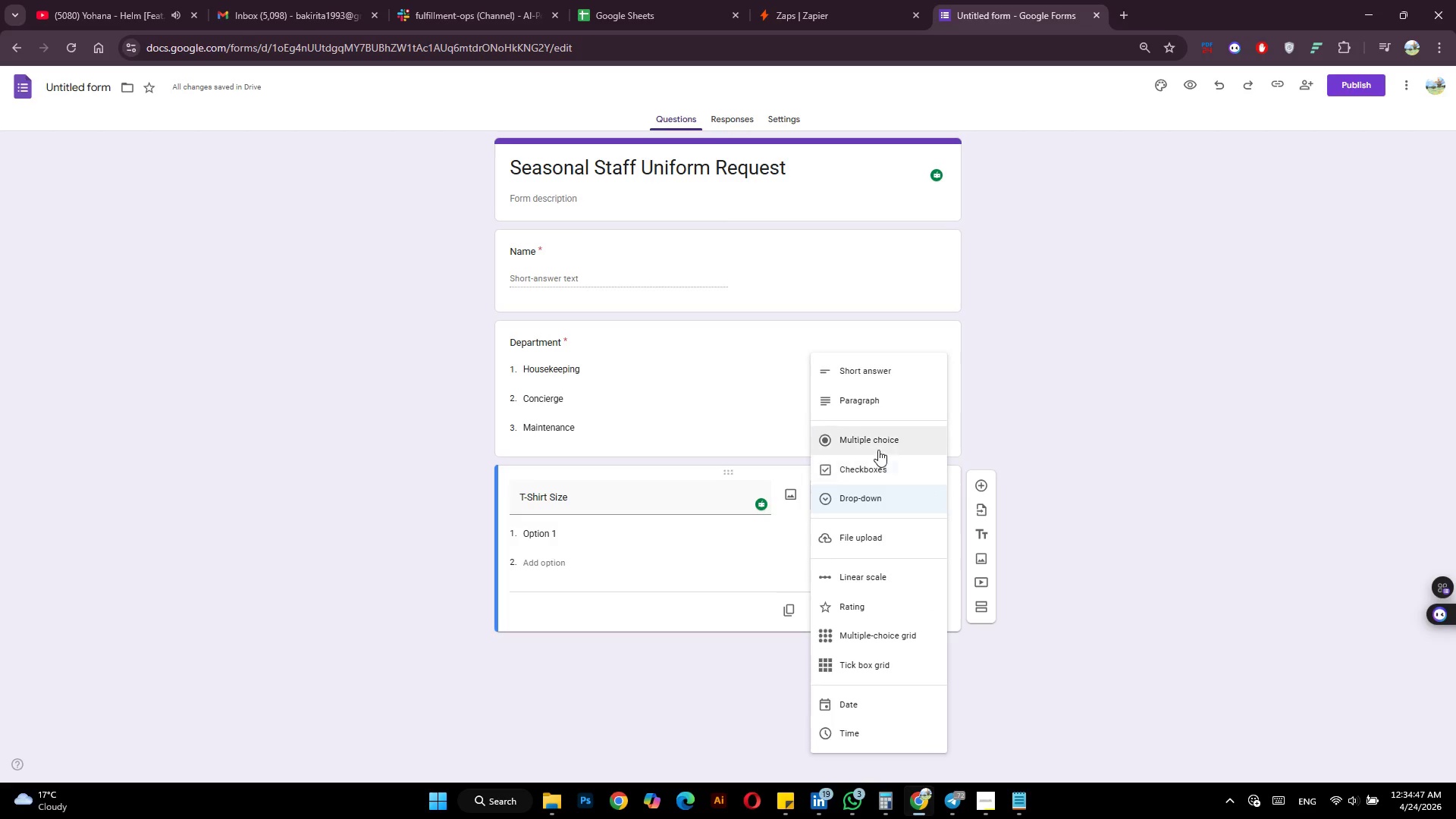 
left_click([877, 447])
 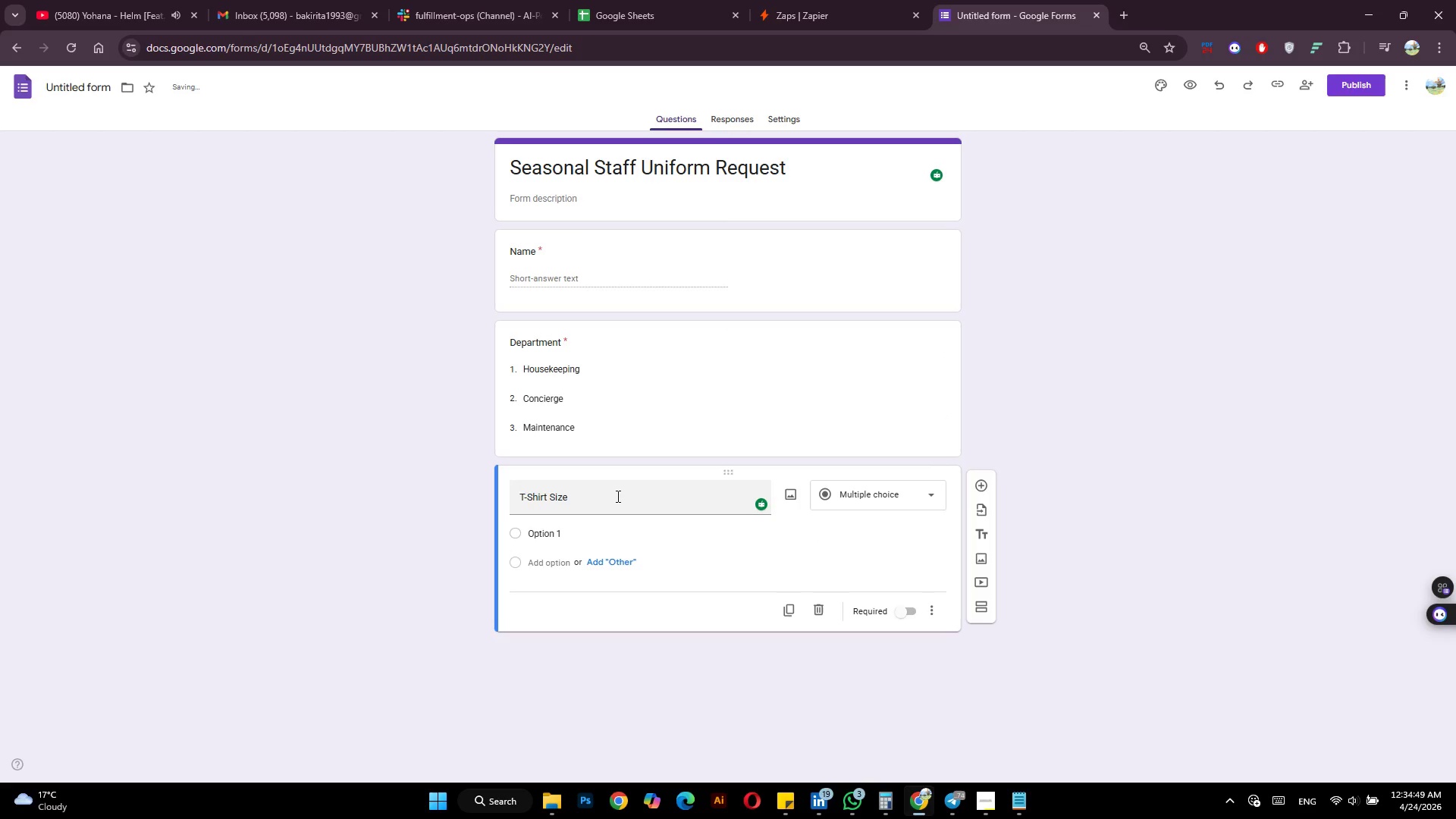 
left_click([582, 497])
 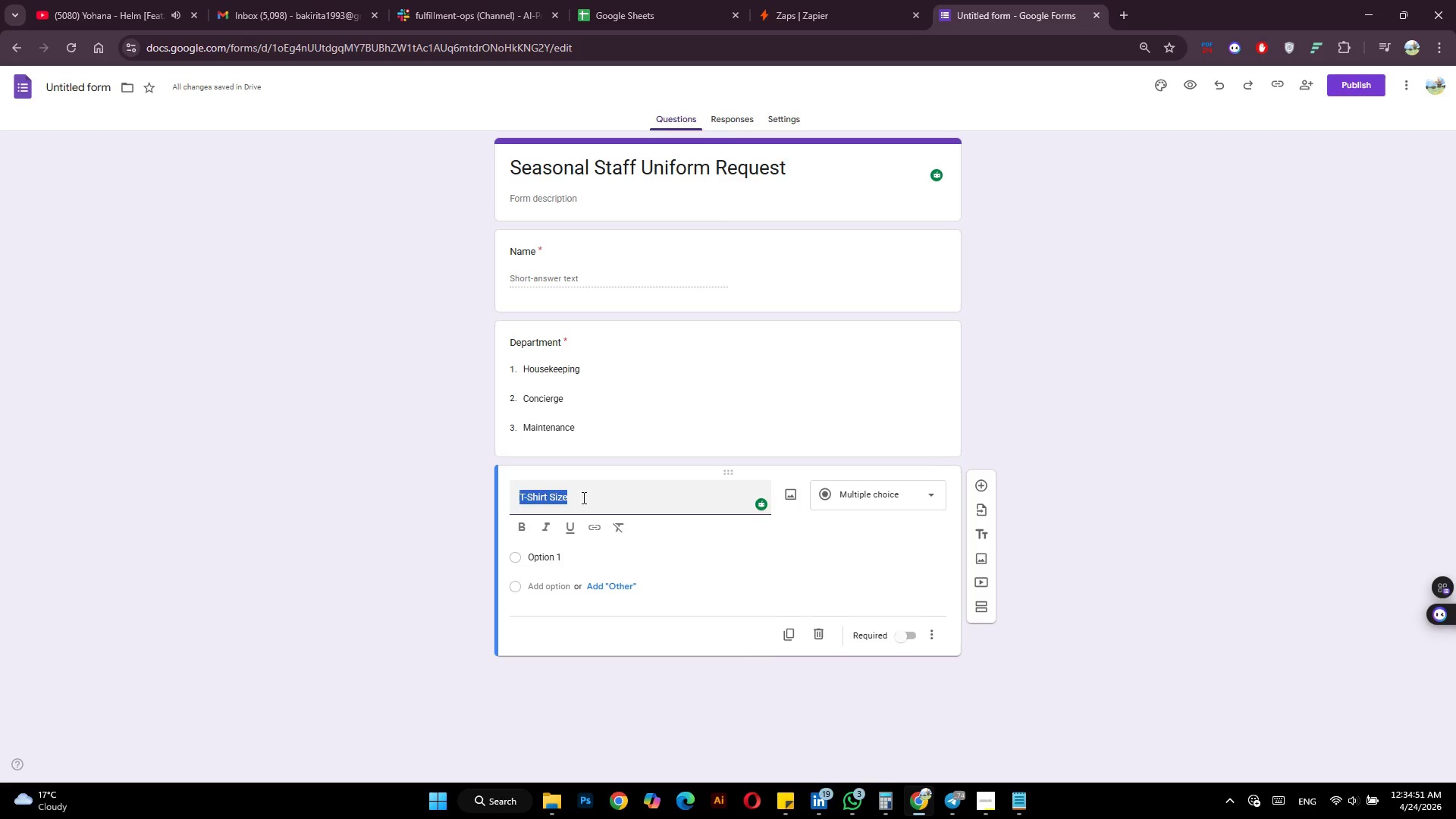 
left_click([582, 497])
 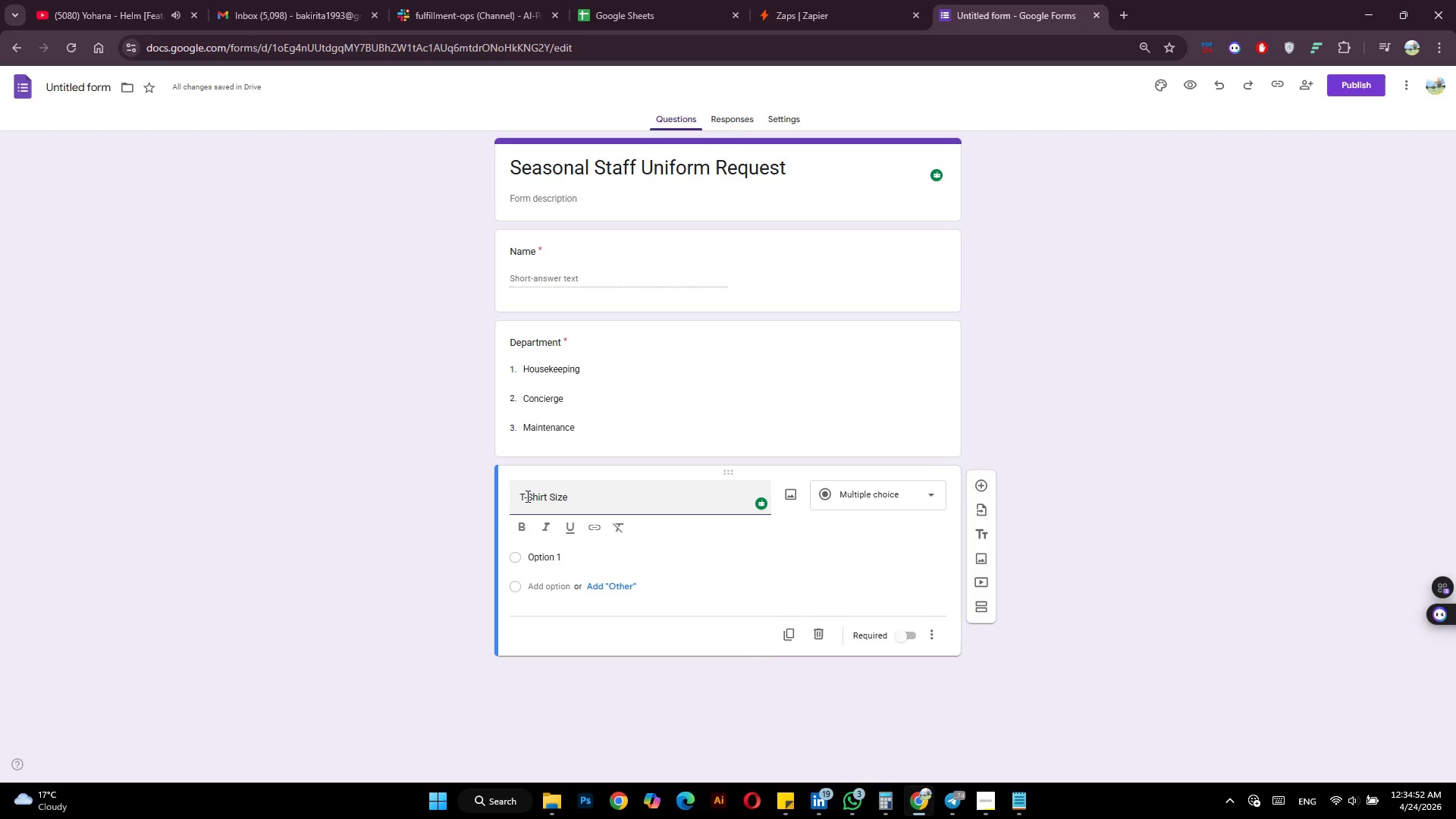 
left_click([523, 496])
 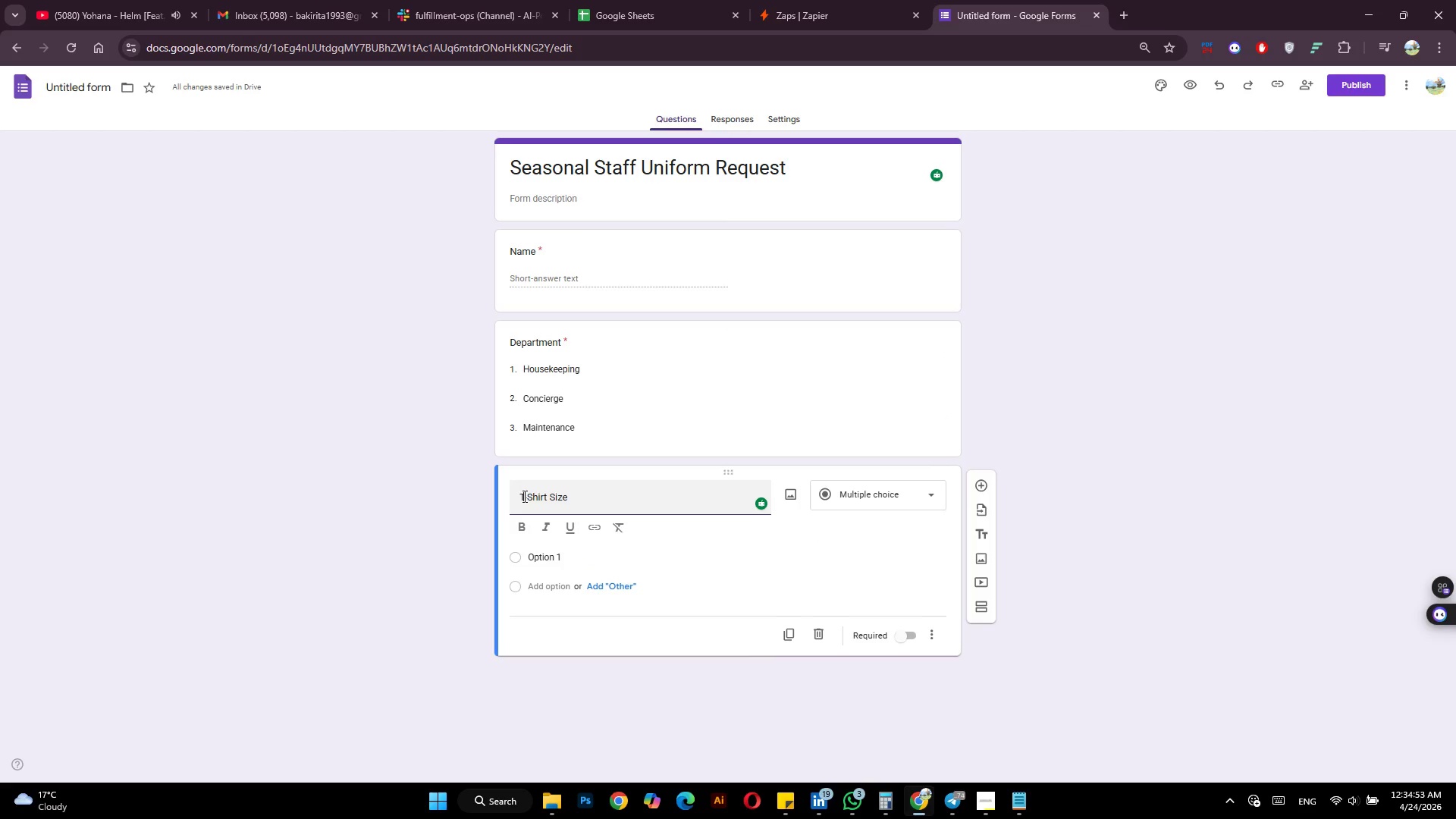 
key(Space)
 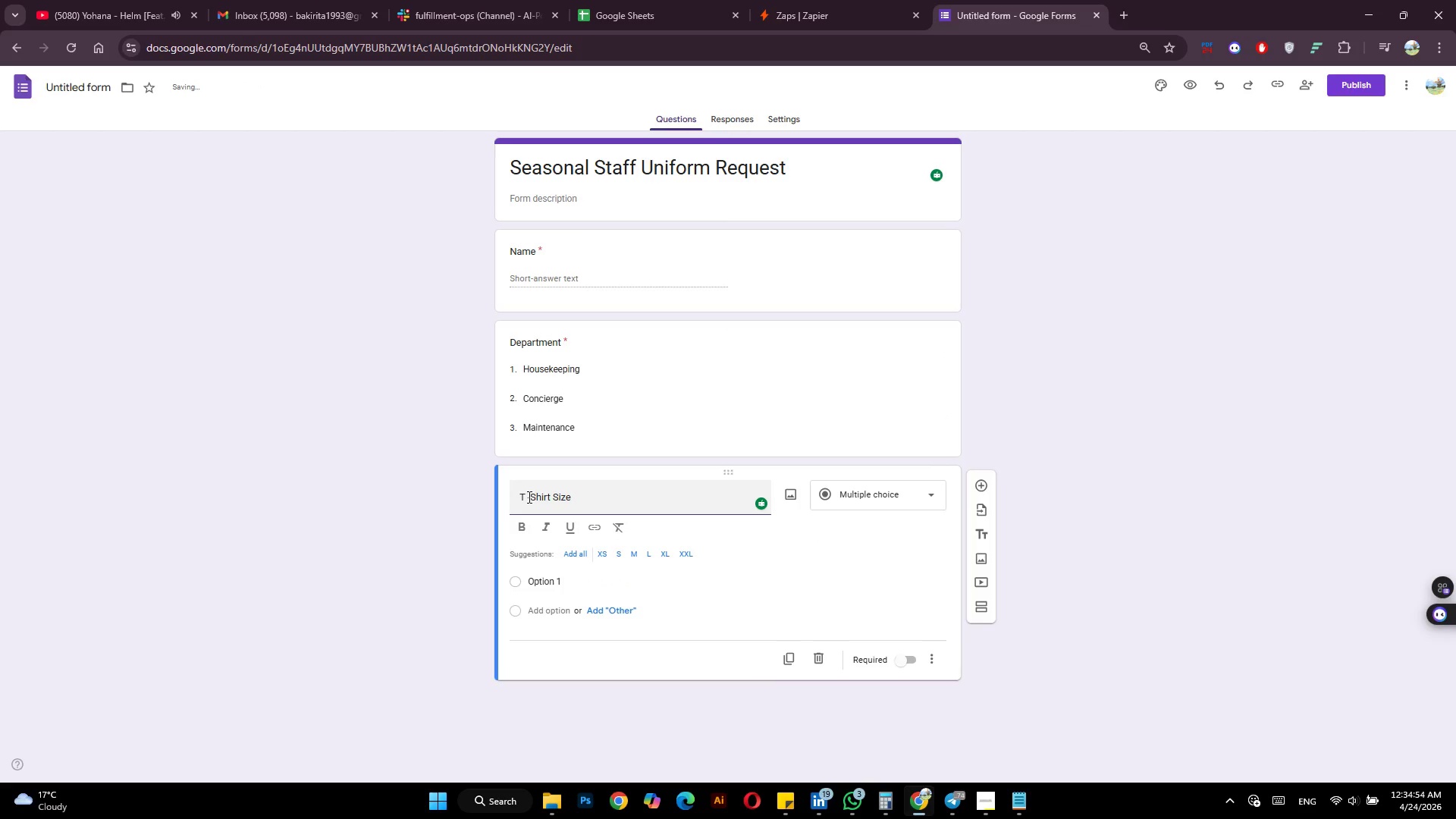 
left_click([528, 497])
 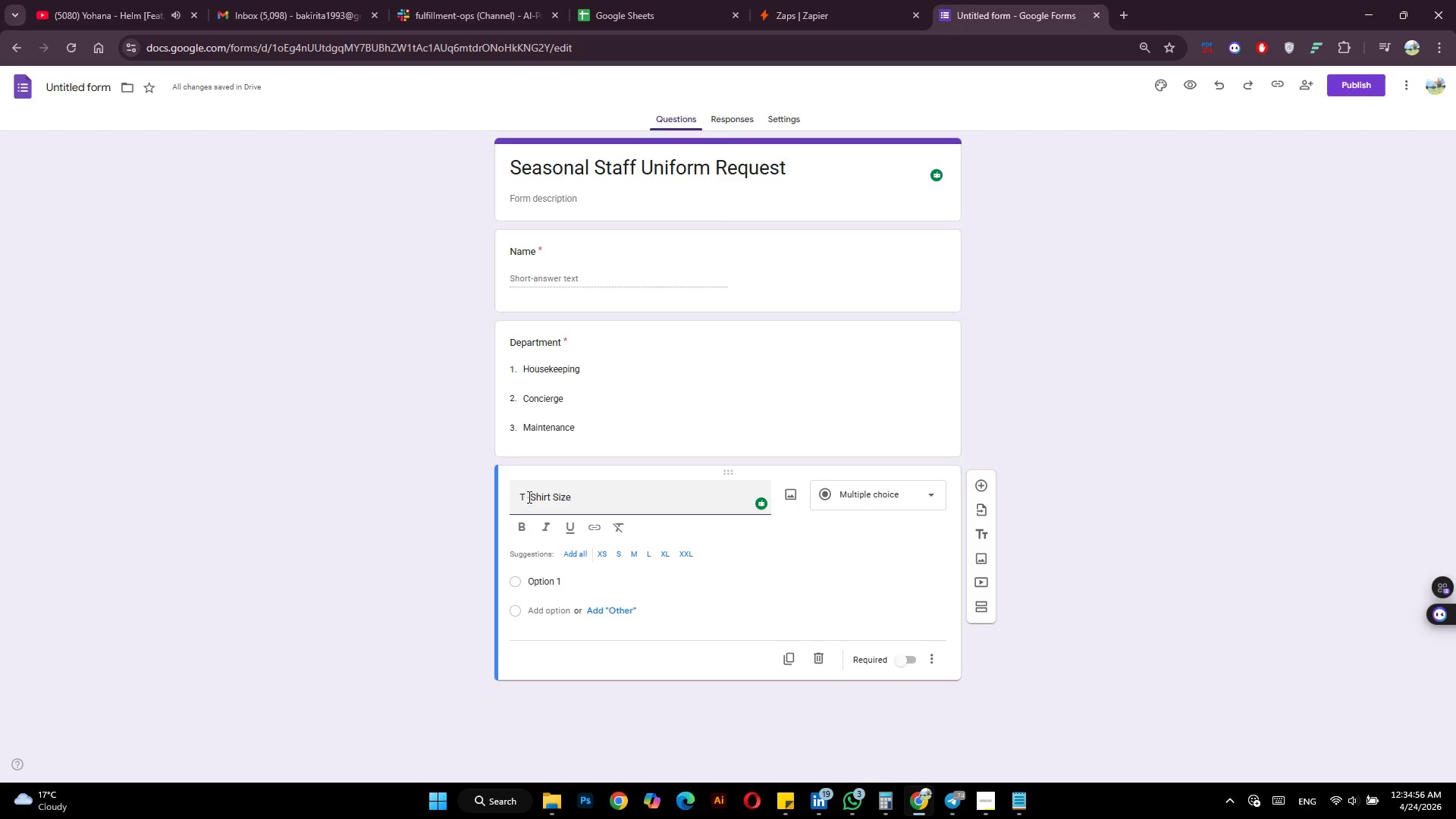 
key(ArrowRight)
 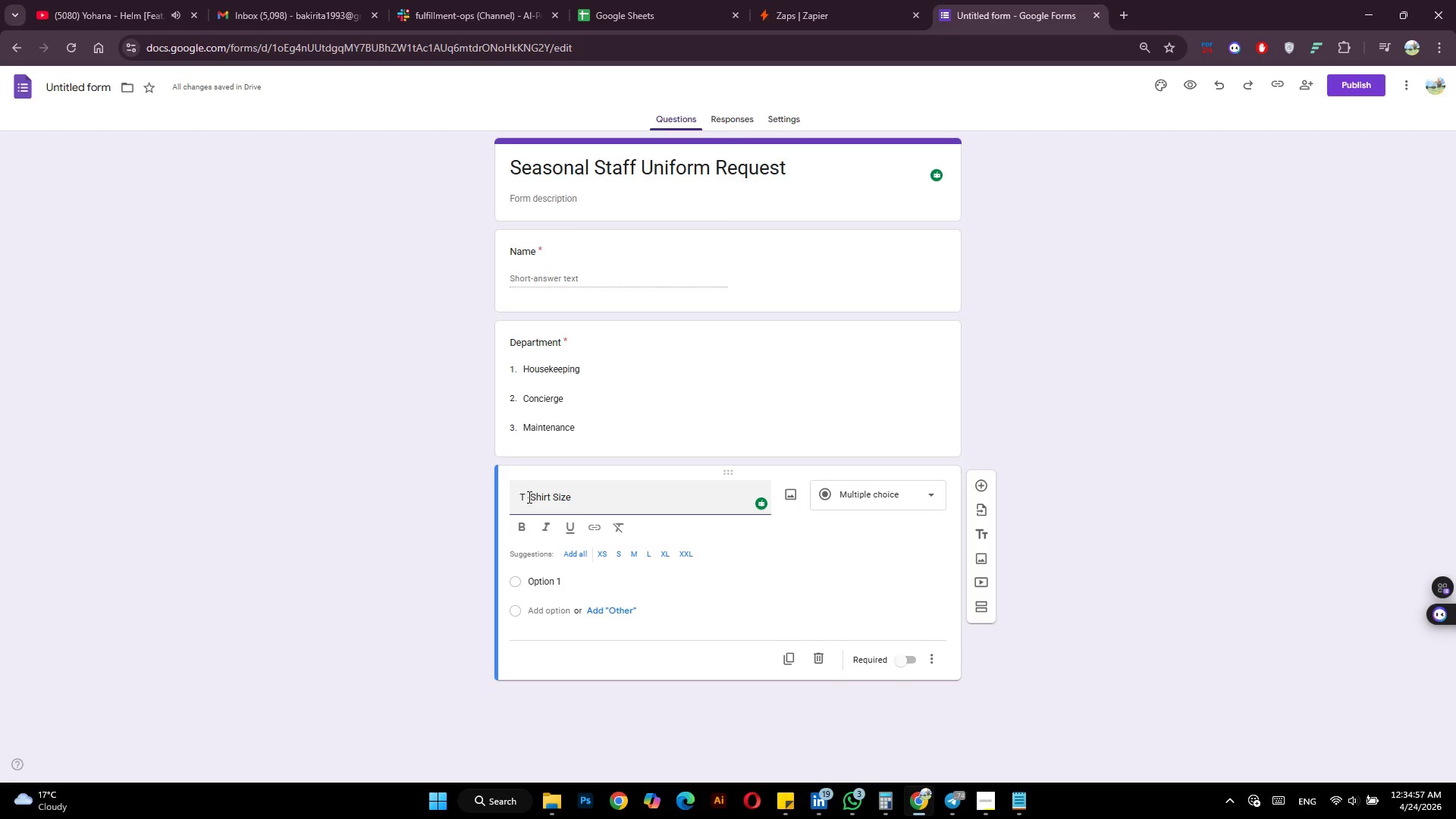 
key(Space)
 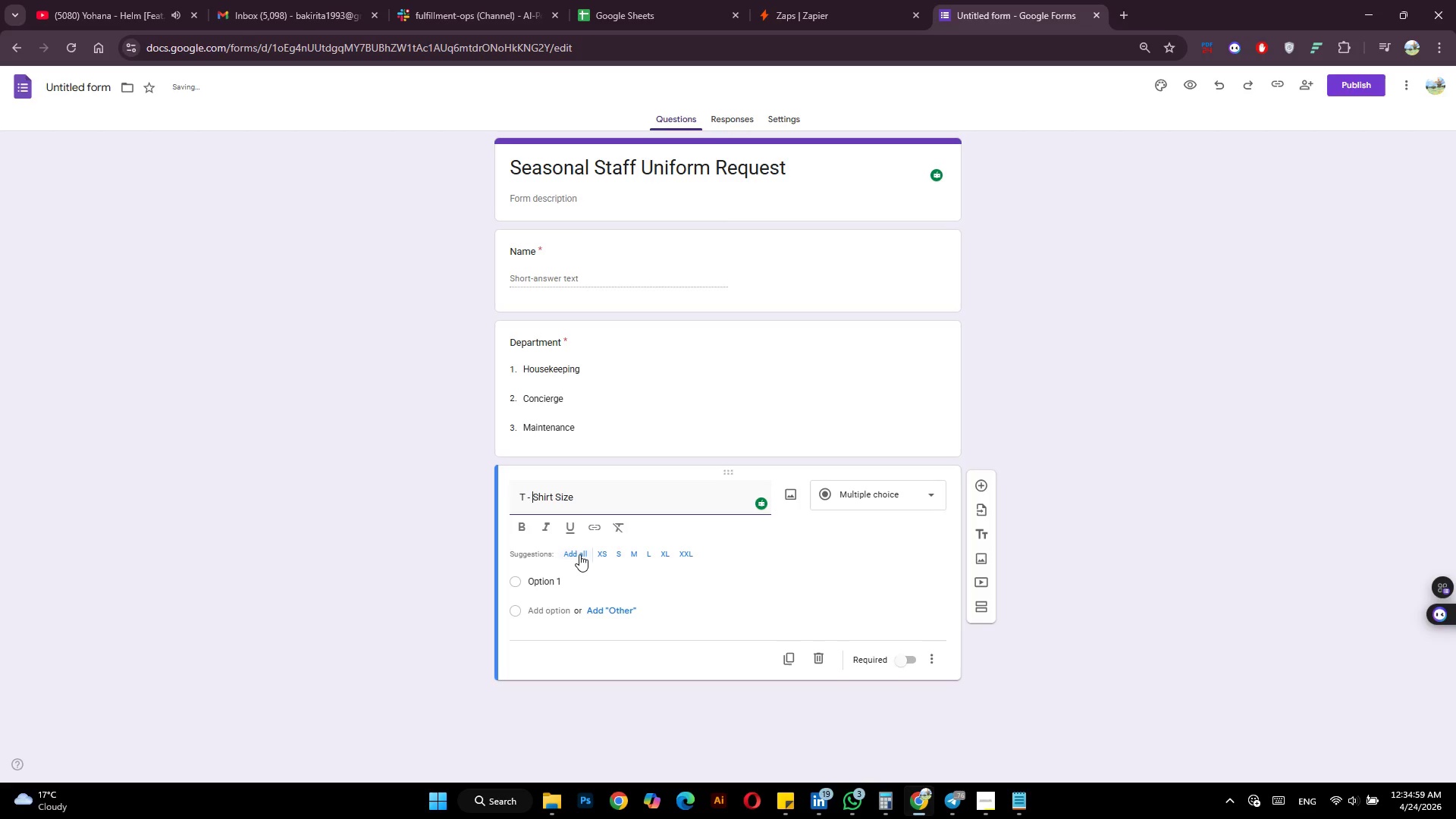 
left_click([579, 554])
 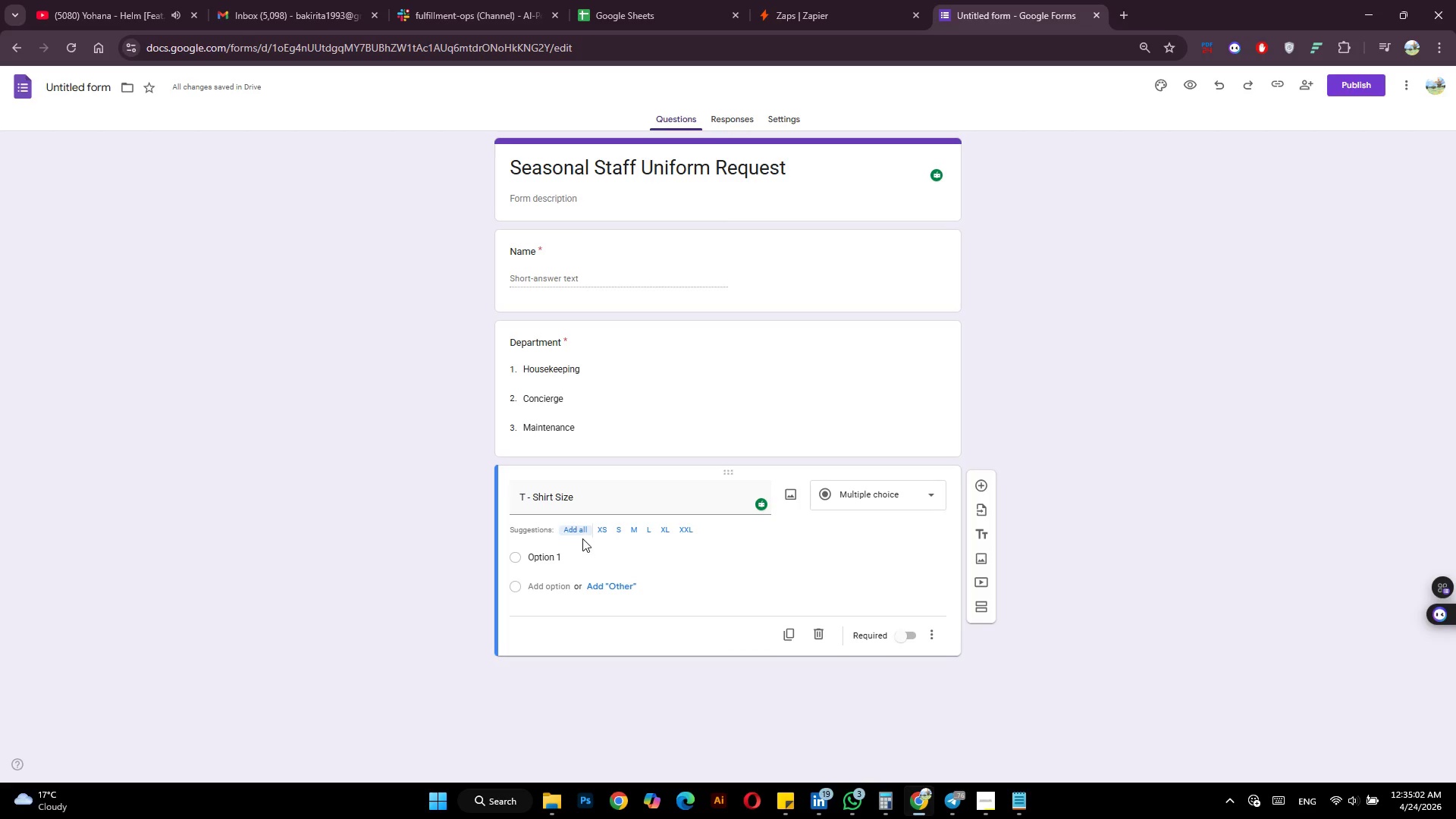 
left_click([578, 530])
 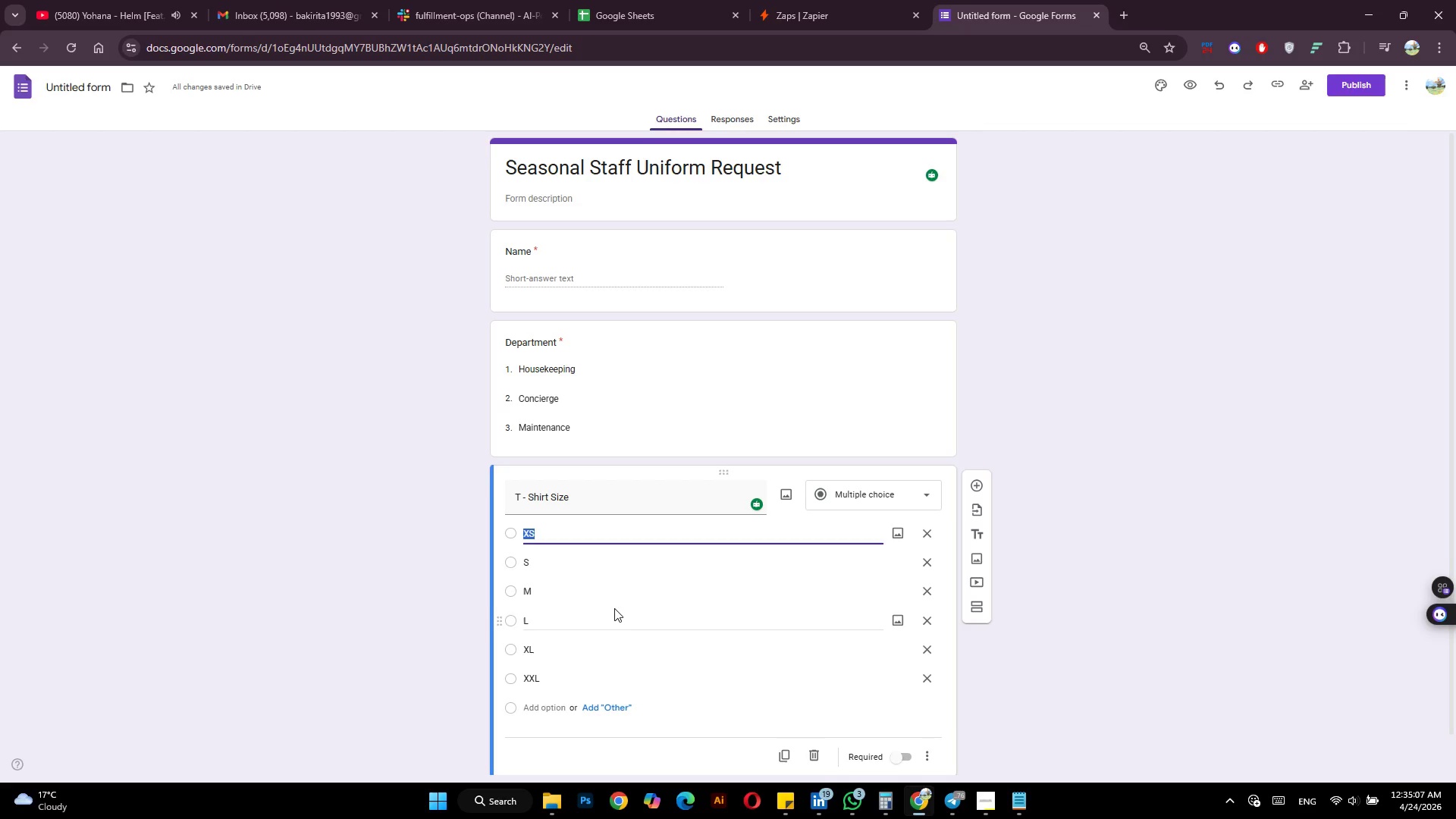 
wait(5.56)
 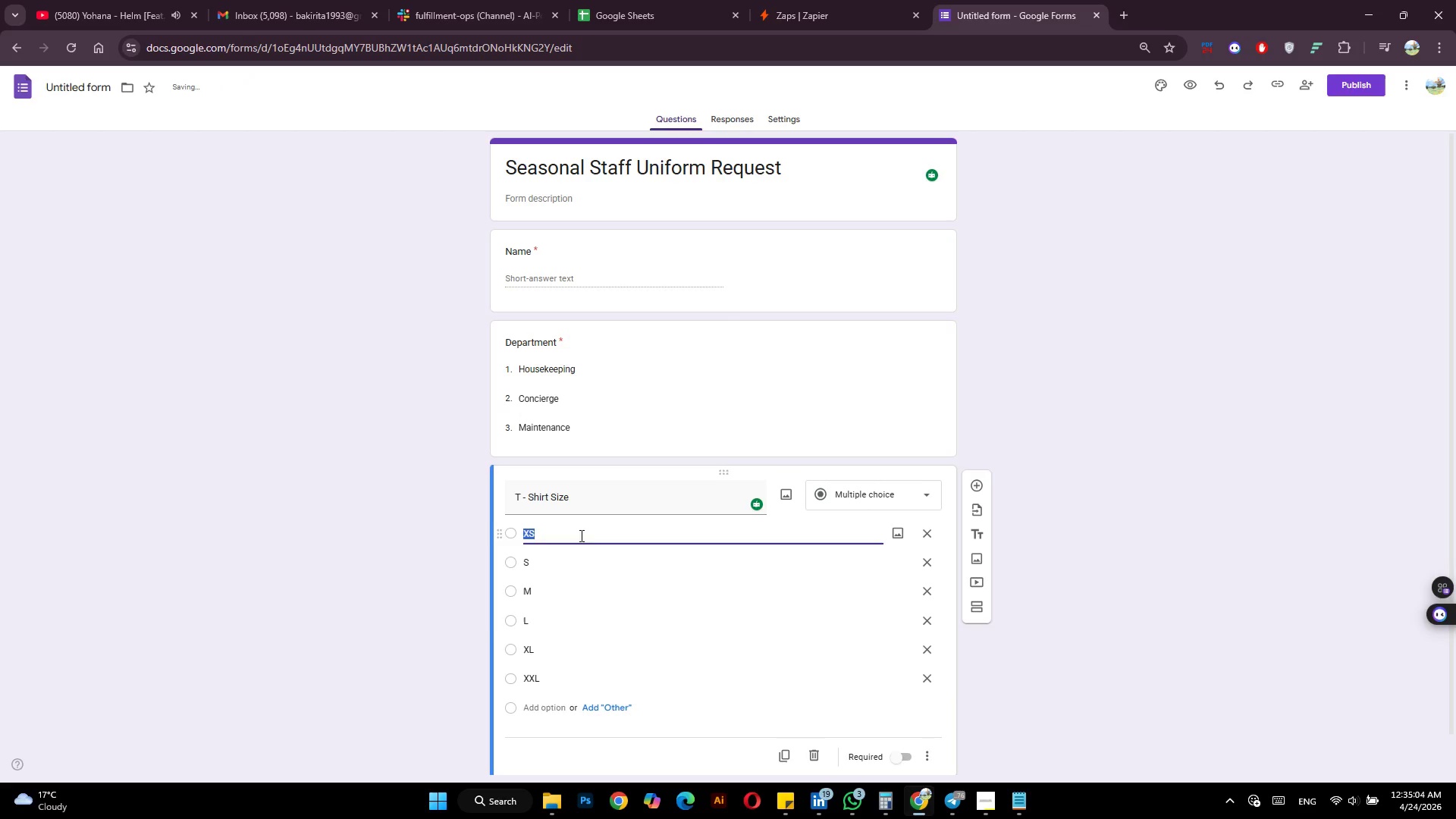 
left_click([611, 509])
 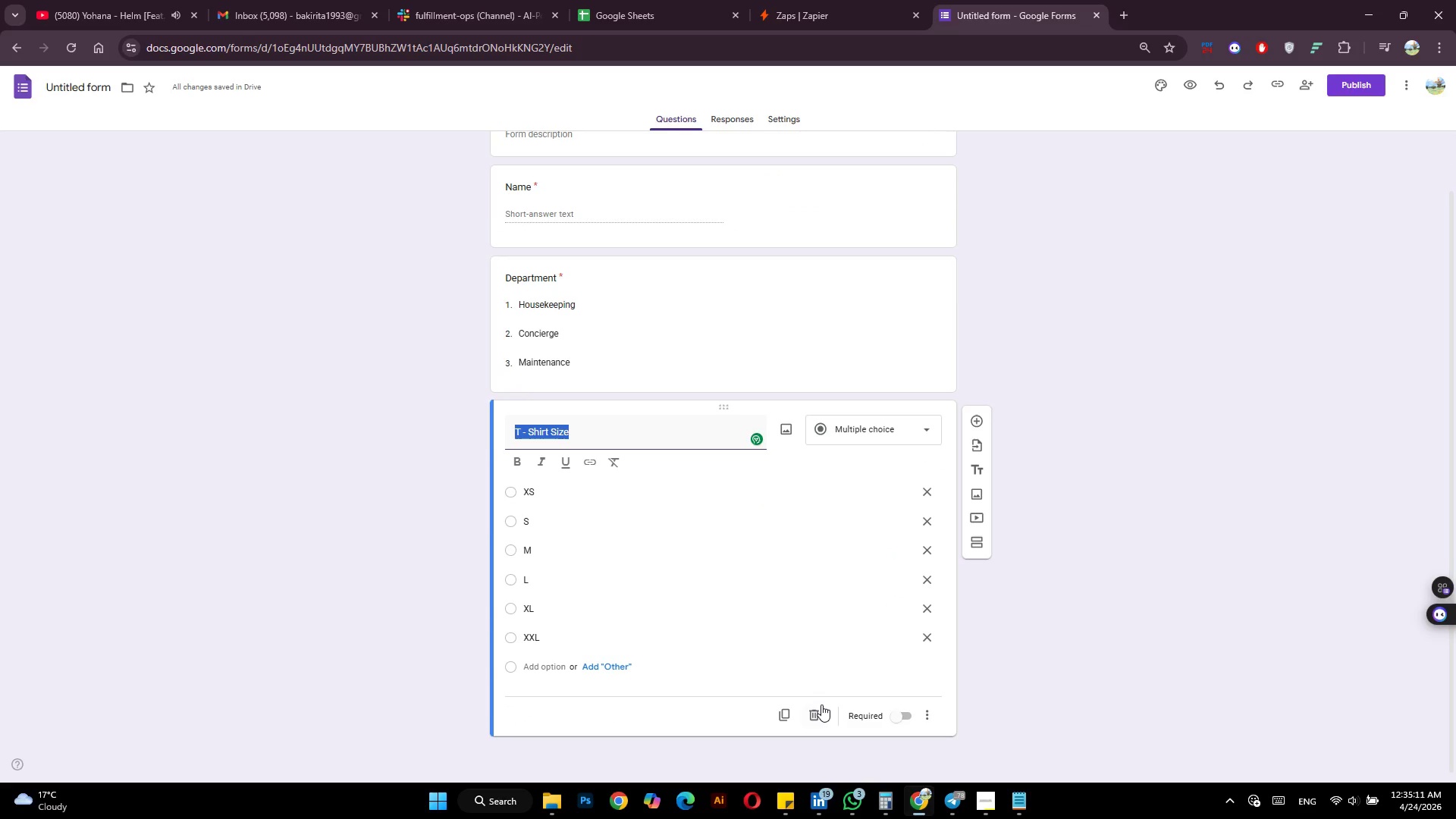 
left_click([899, 714])
 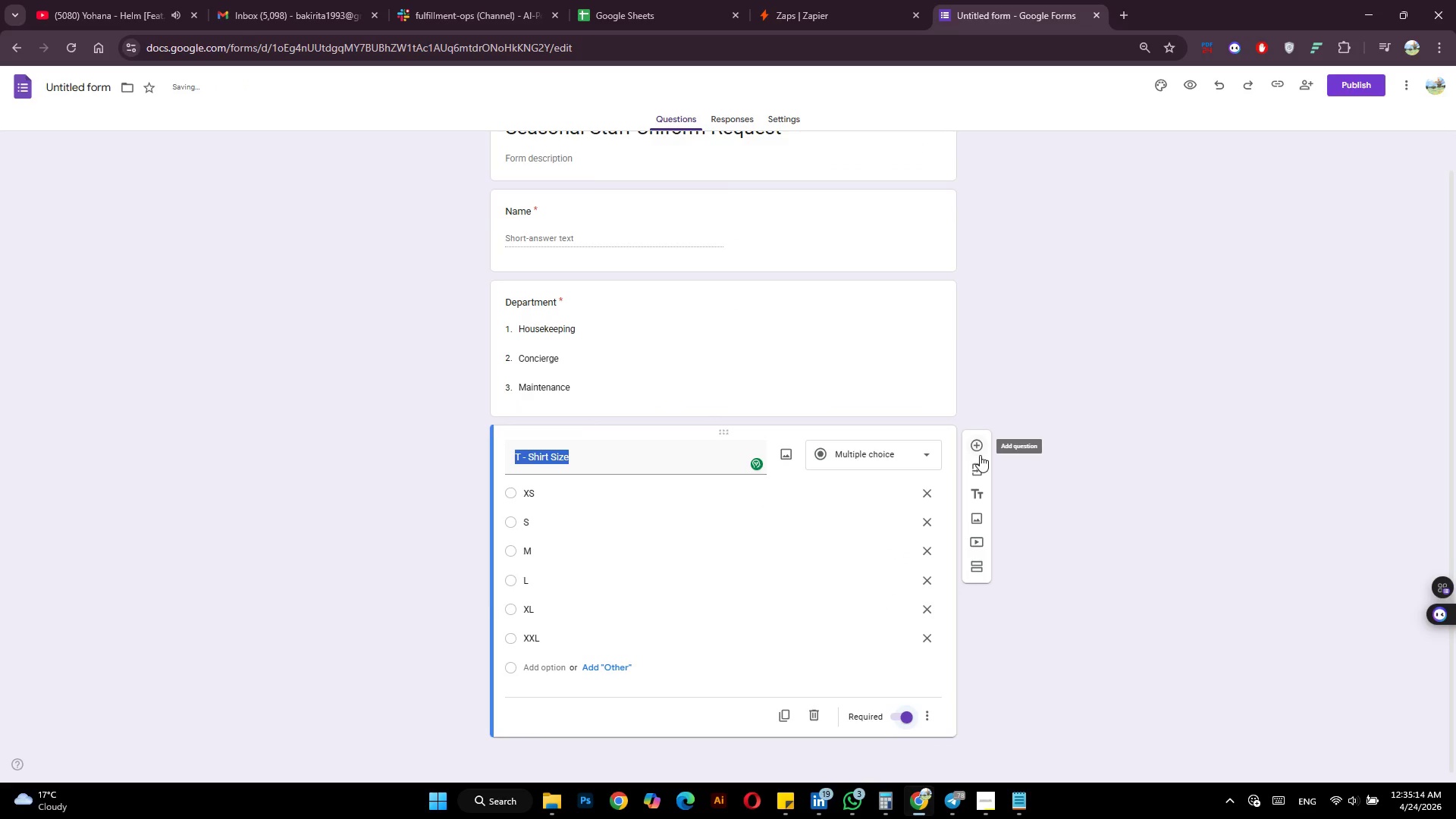 
left_click([976, 447])
 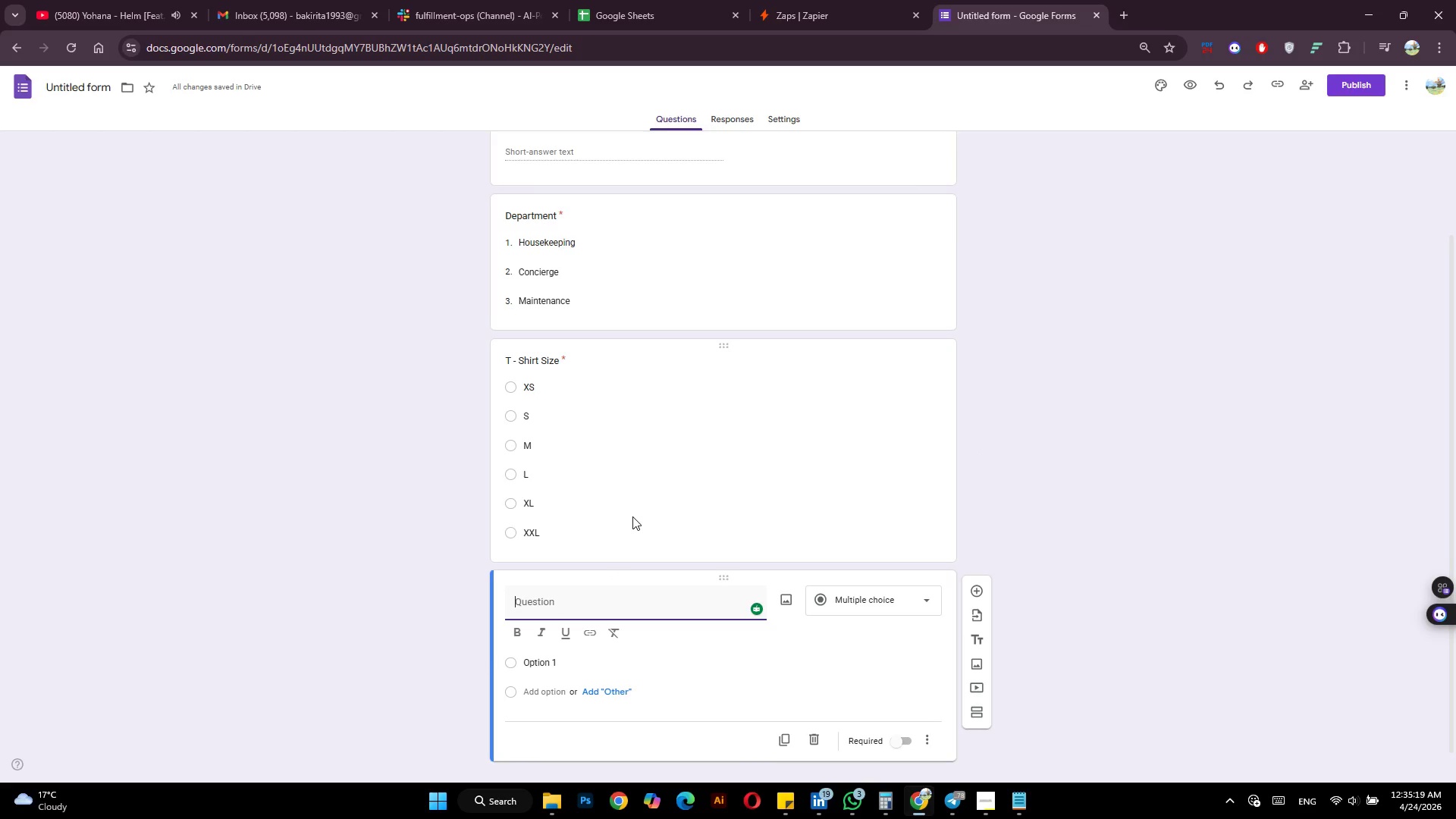 
wait(5.38)
 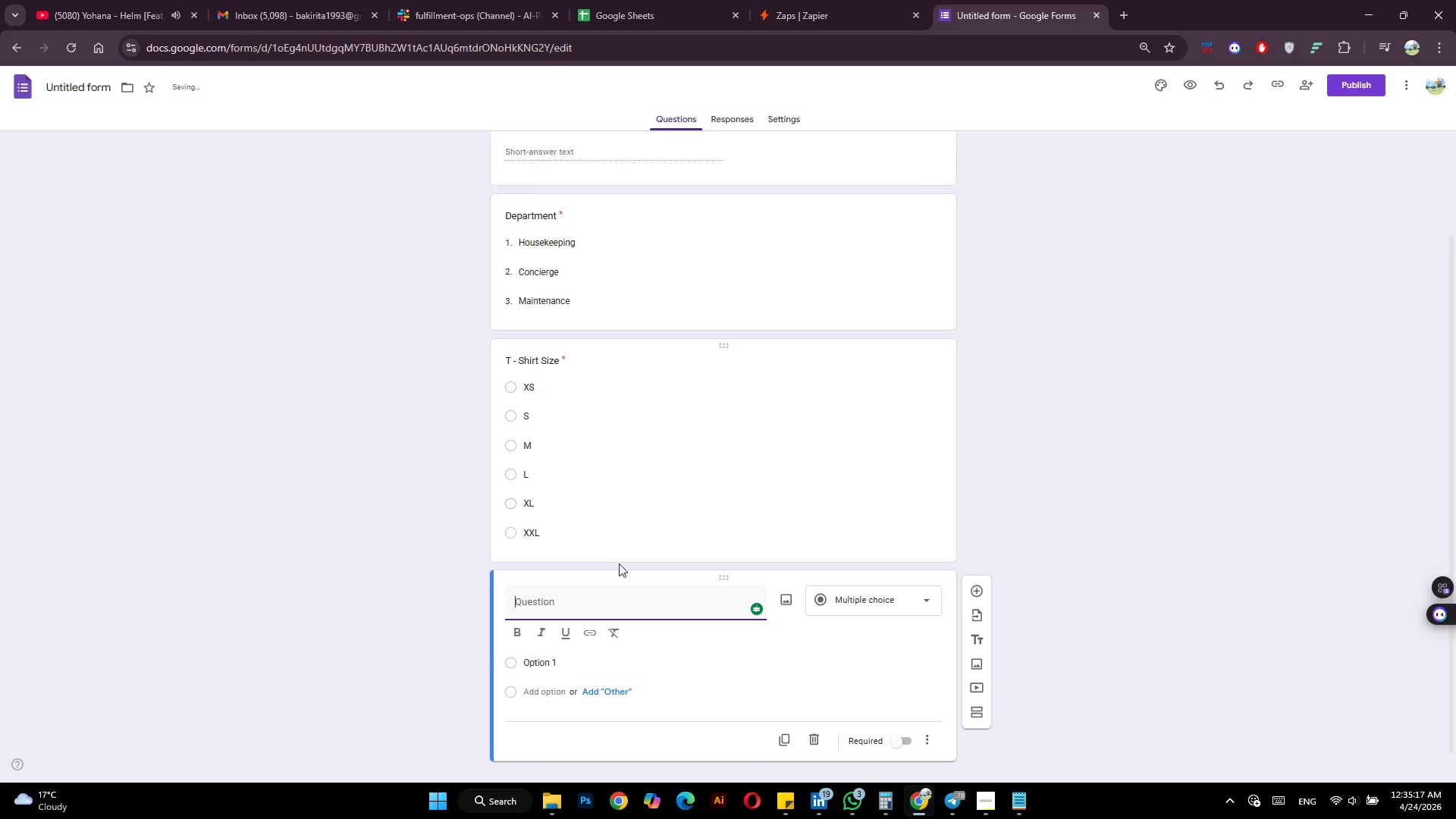 
type(Boot Size)
key(Backspace)
key(Backspace)
key(Backspace)
type(Sizeze)
 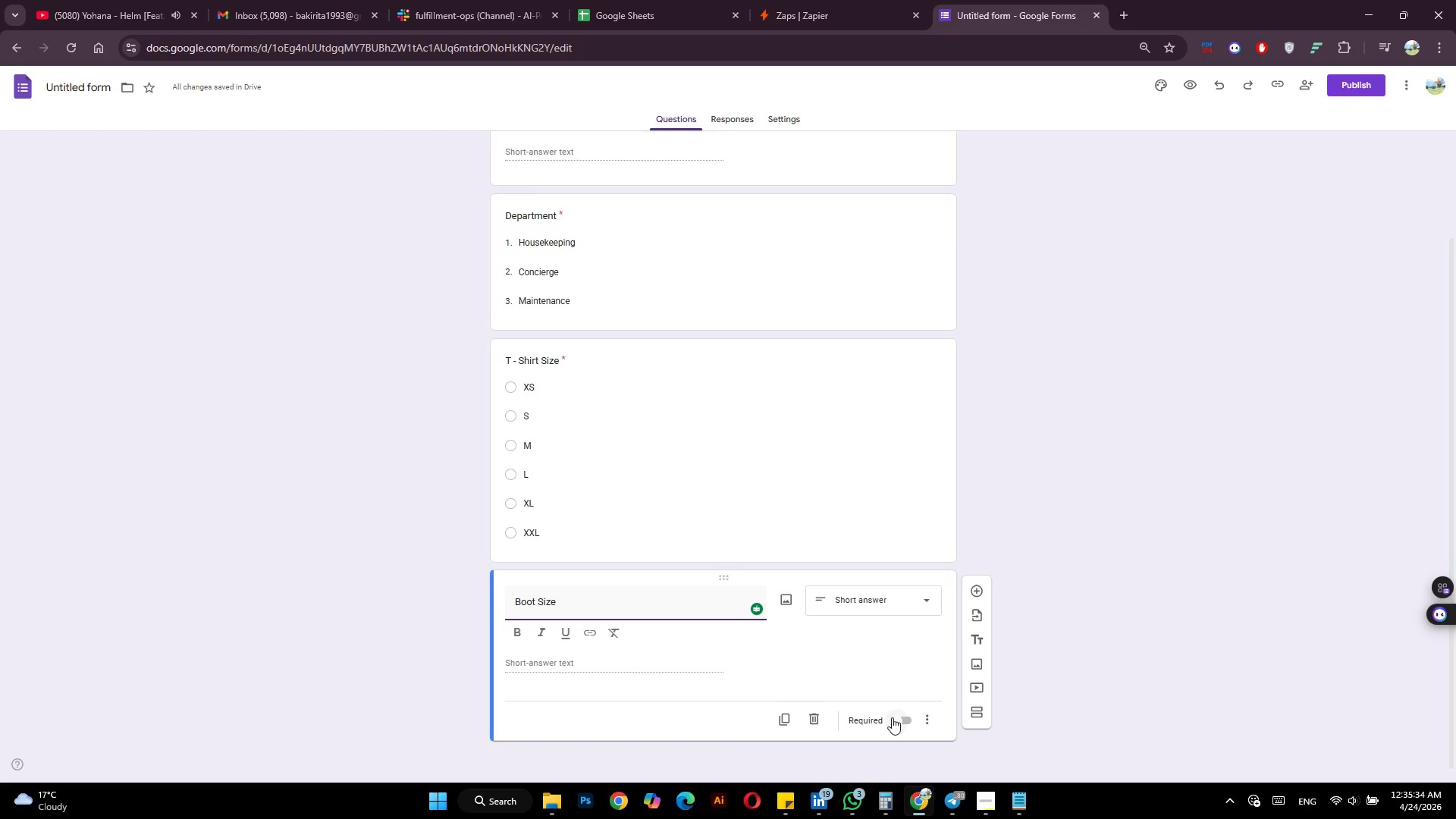 
wait(5.38)
 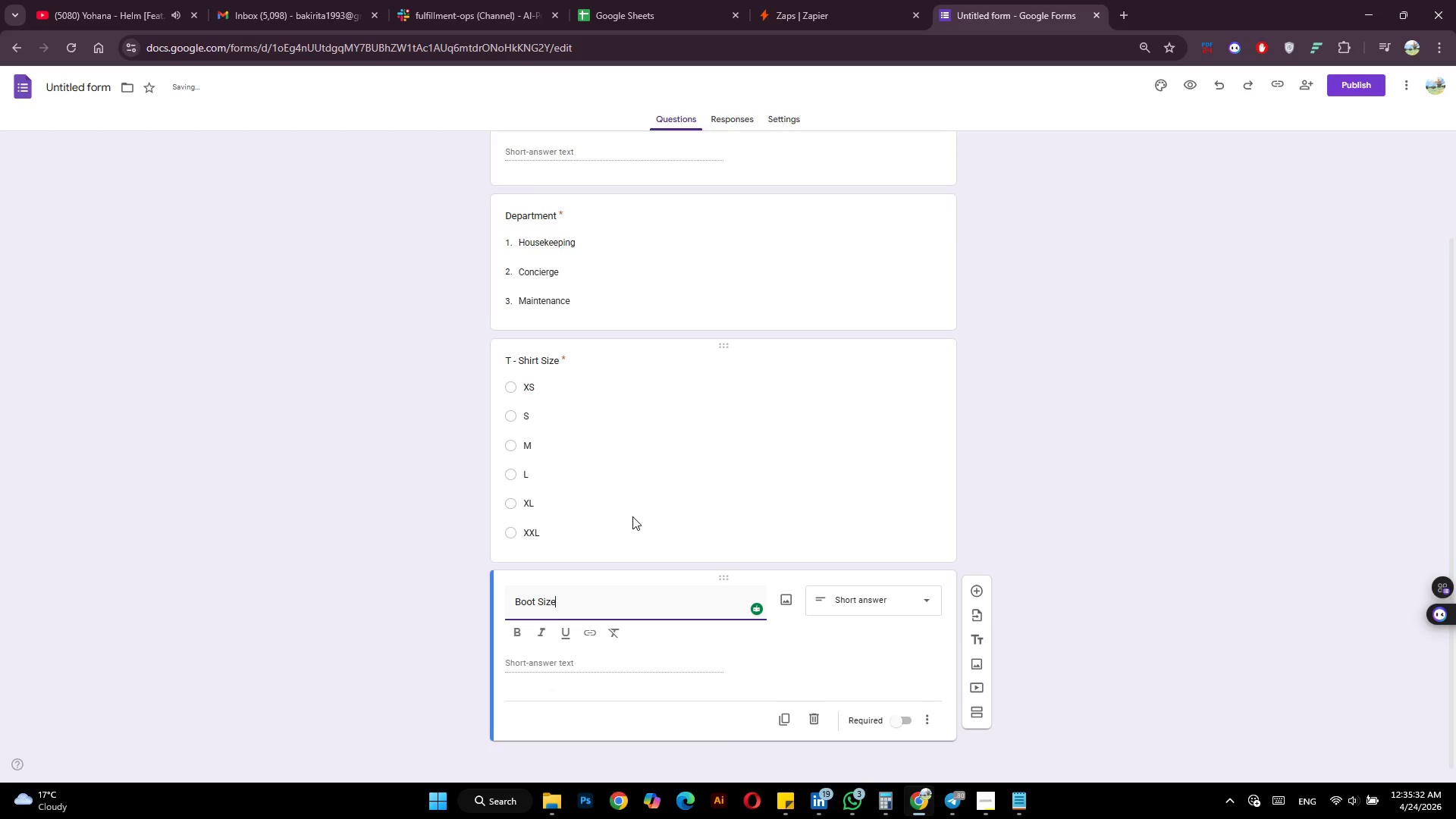 
left_click([892, 717])
 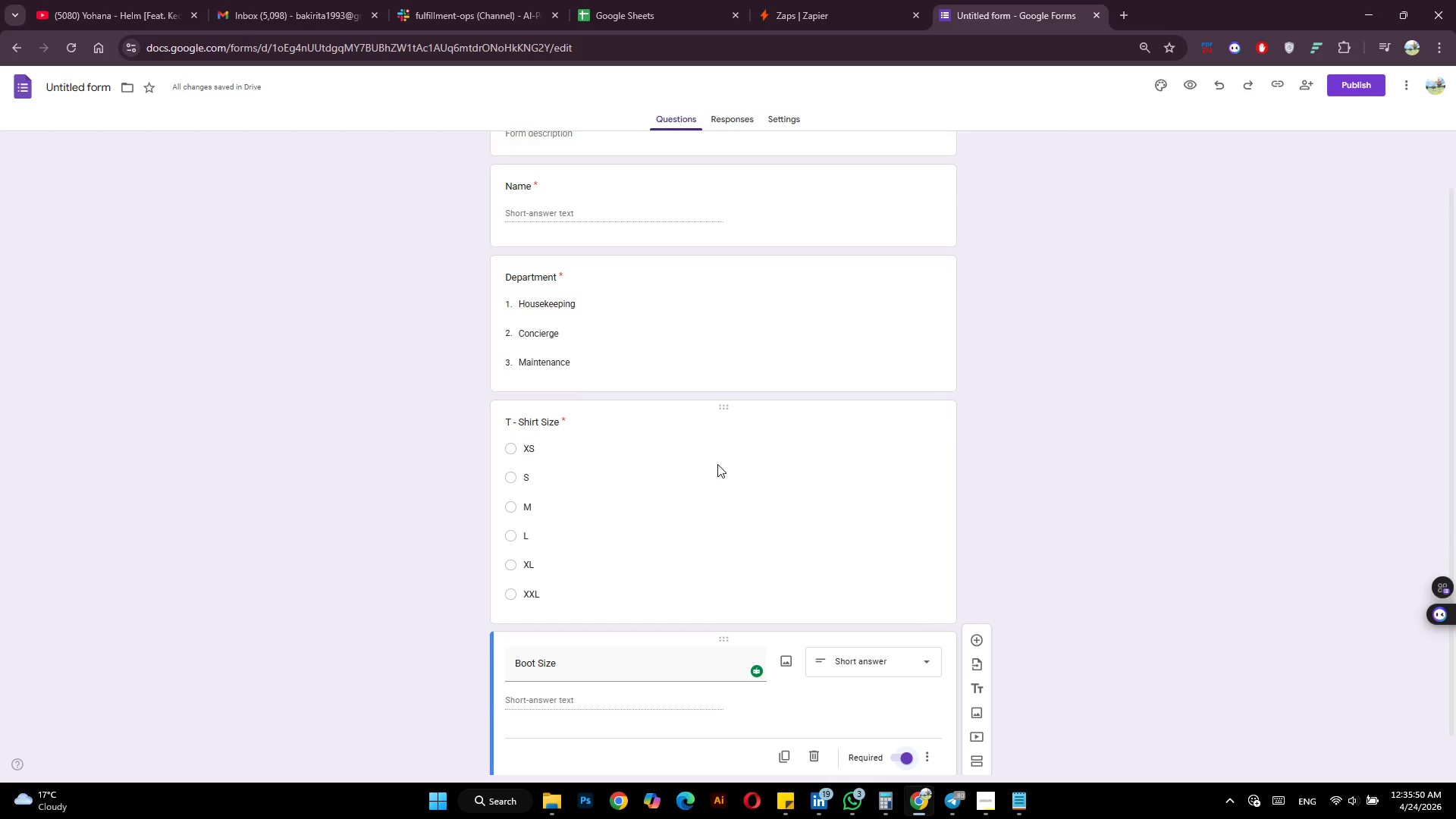 
wait(19.81)
 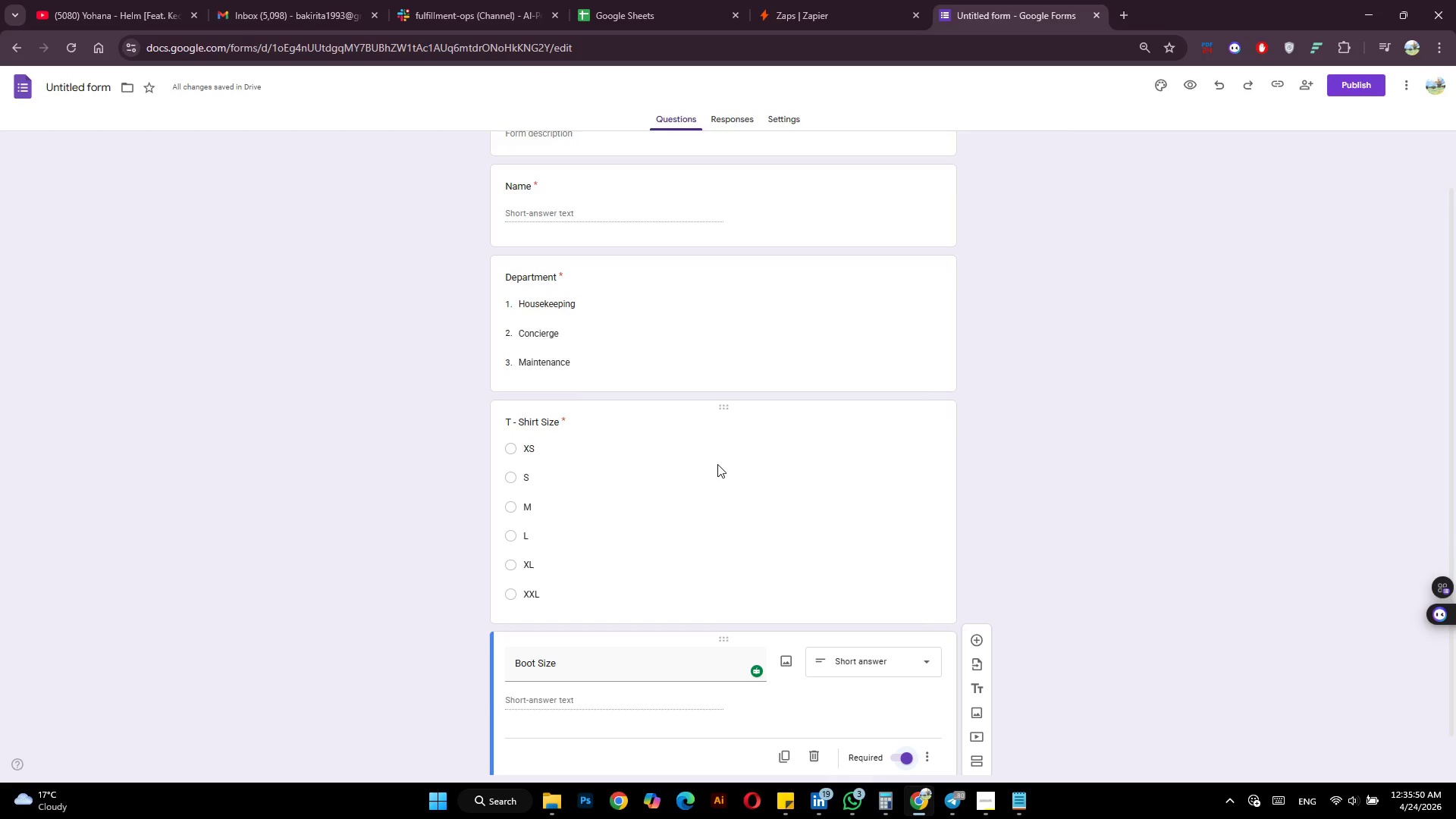 
left_click([727, 121])
 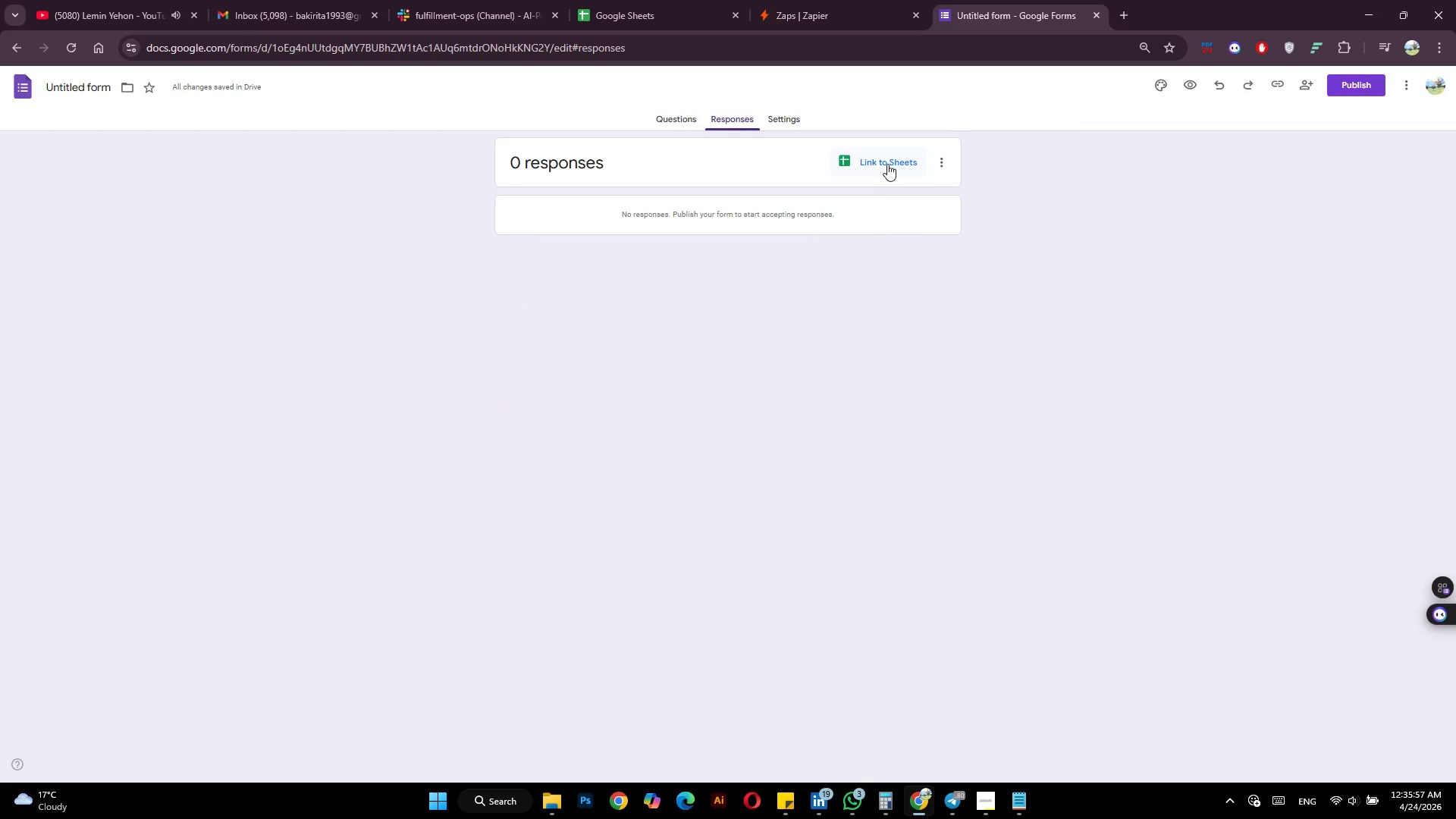 
left_click([887, 161])
 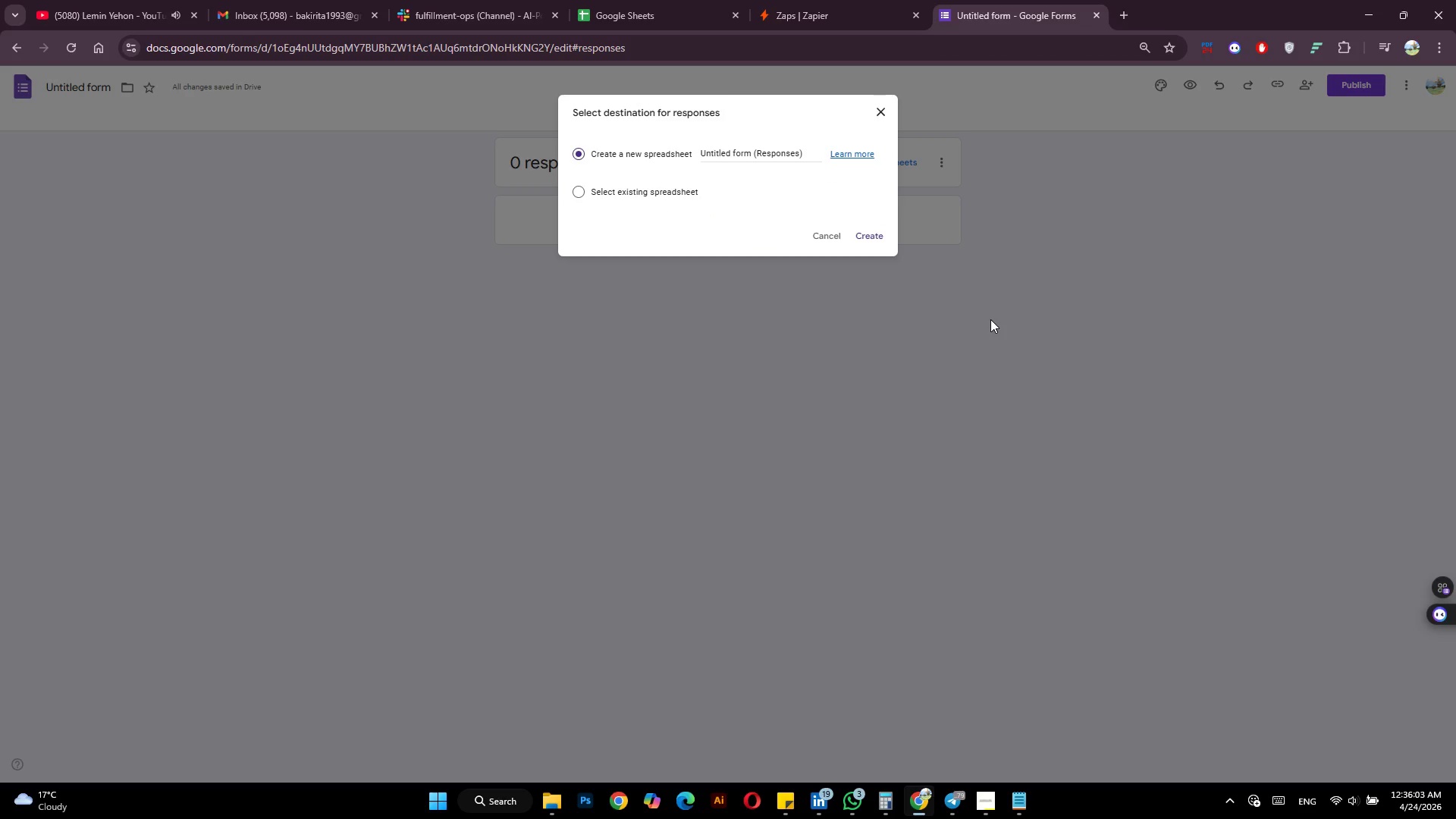 
wait(6.8)
 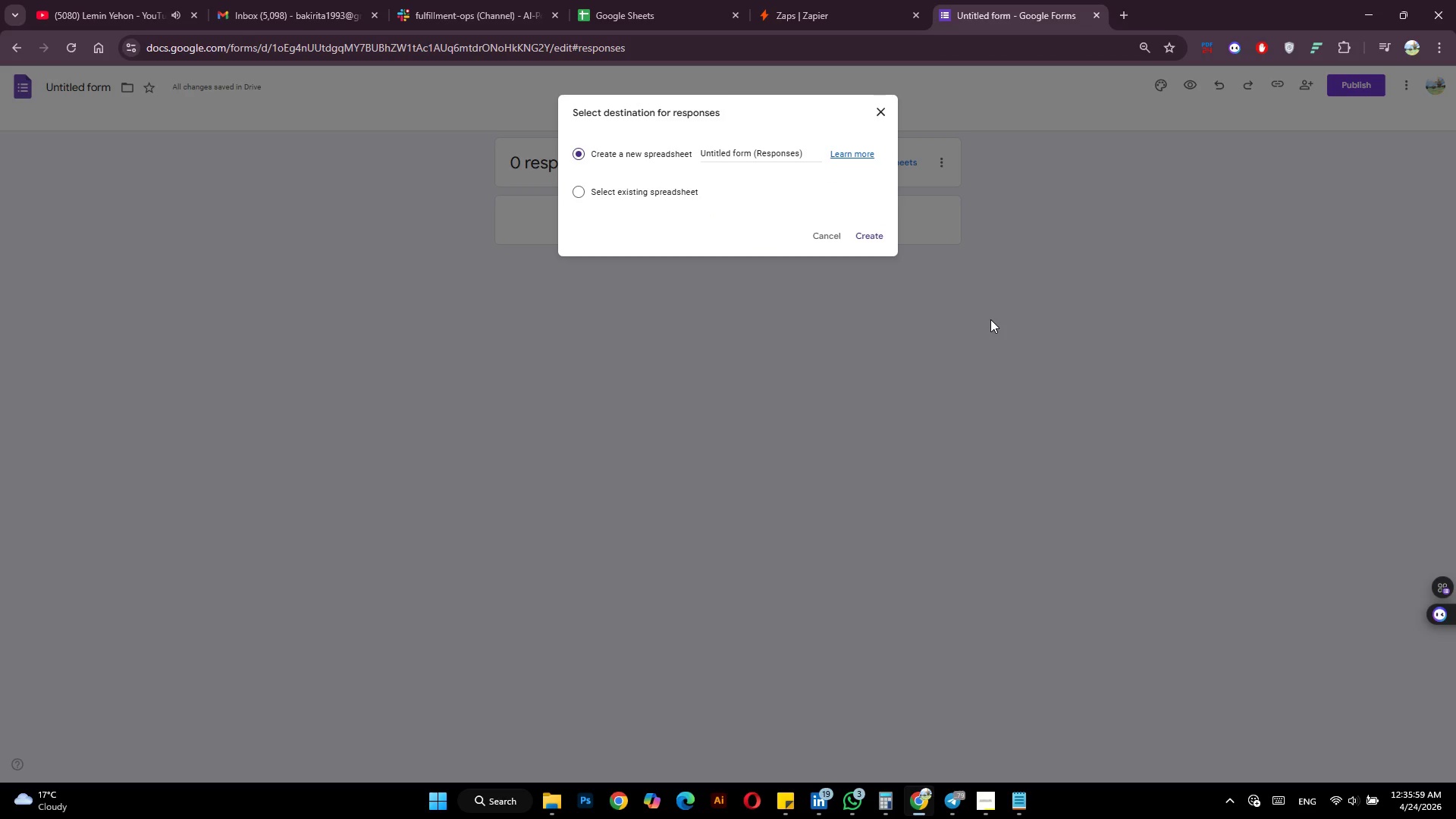 
left_click([805, 147])
 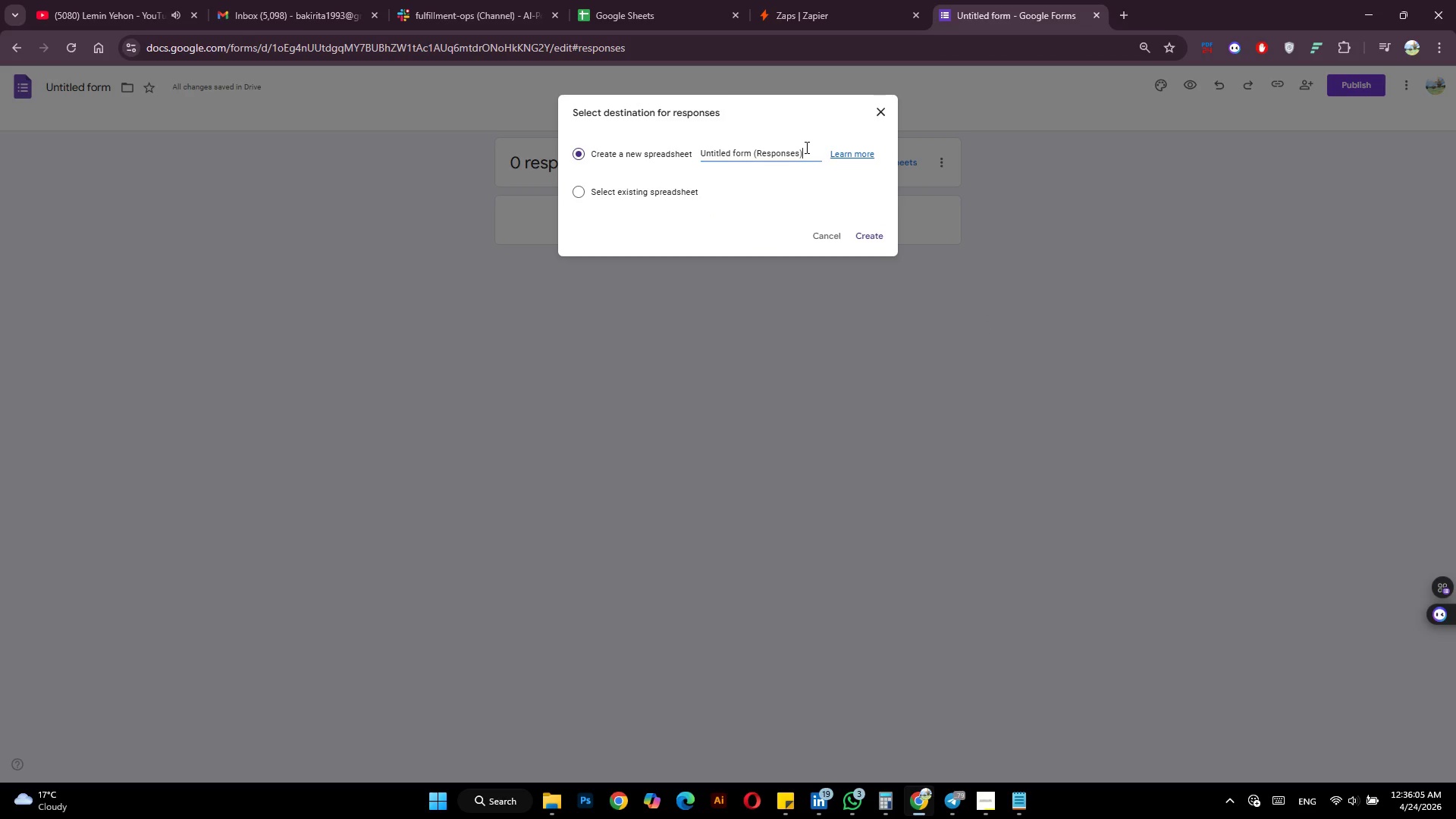 
left_click_drag(start_coordinate=[805, 147], to_coordinate=[673, 152])
 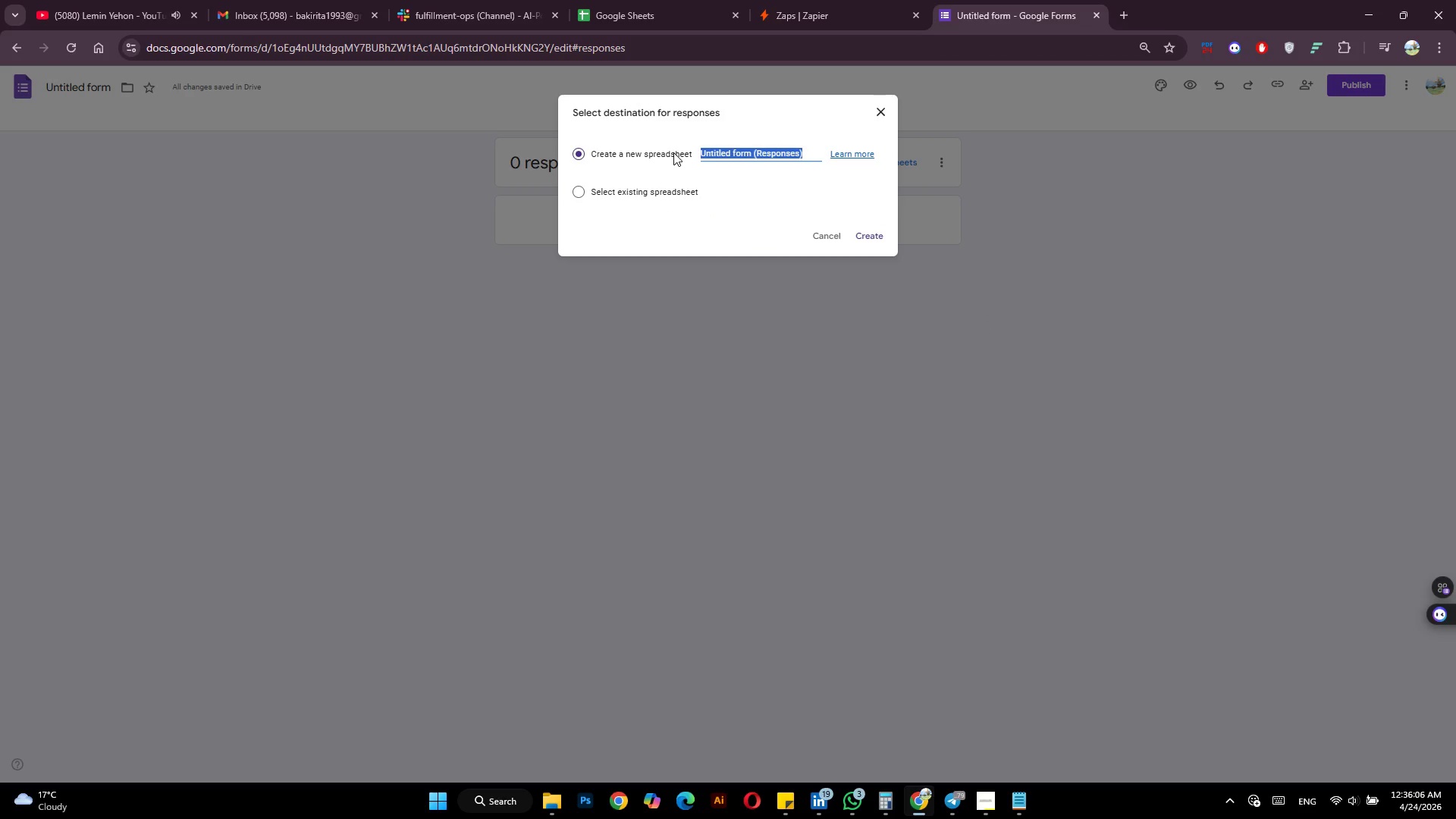 
type(Master Uniform Loh)
key(Backspace)
type(g)
 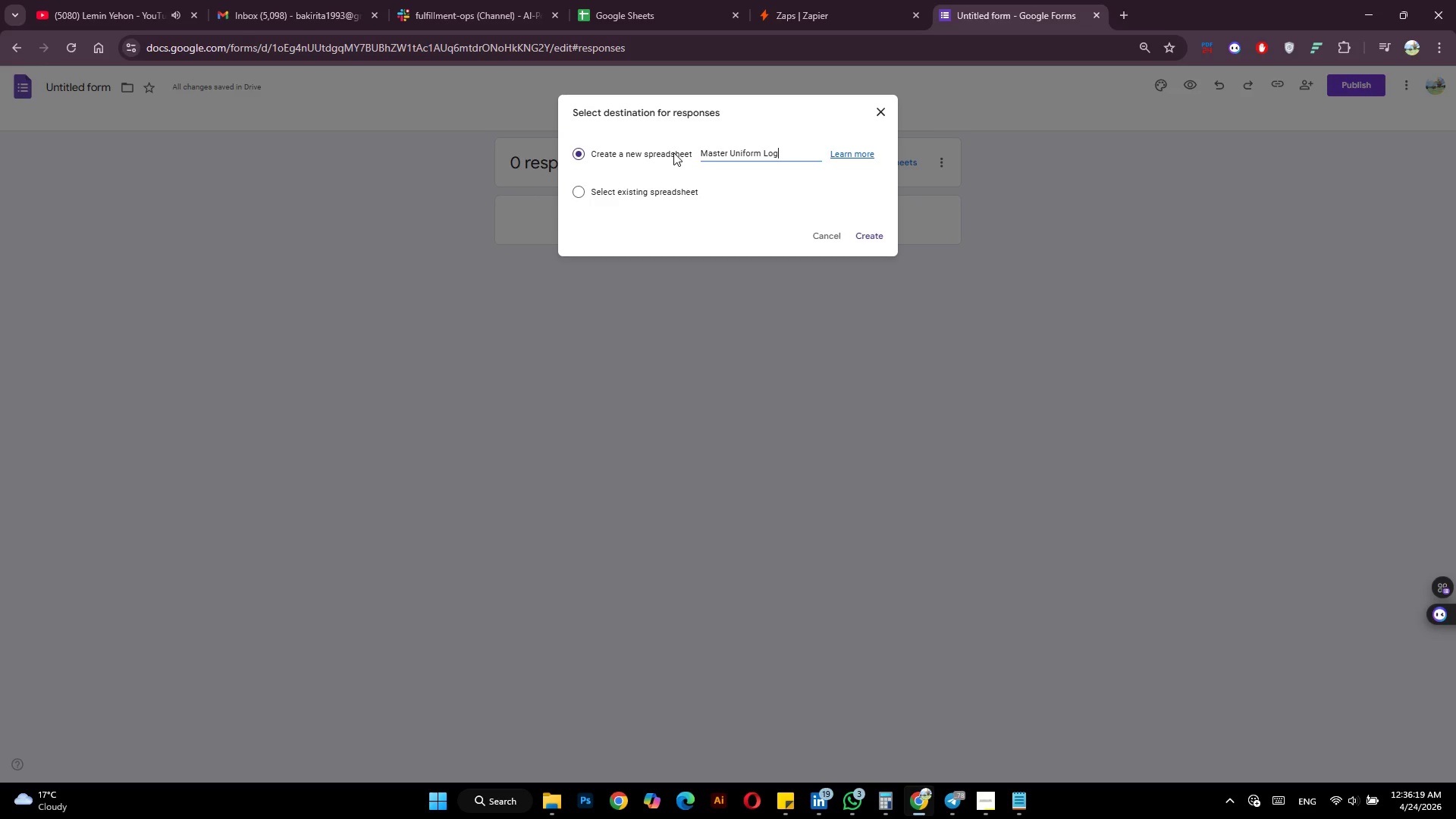 
left_click([864, 228])
 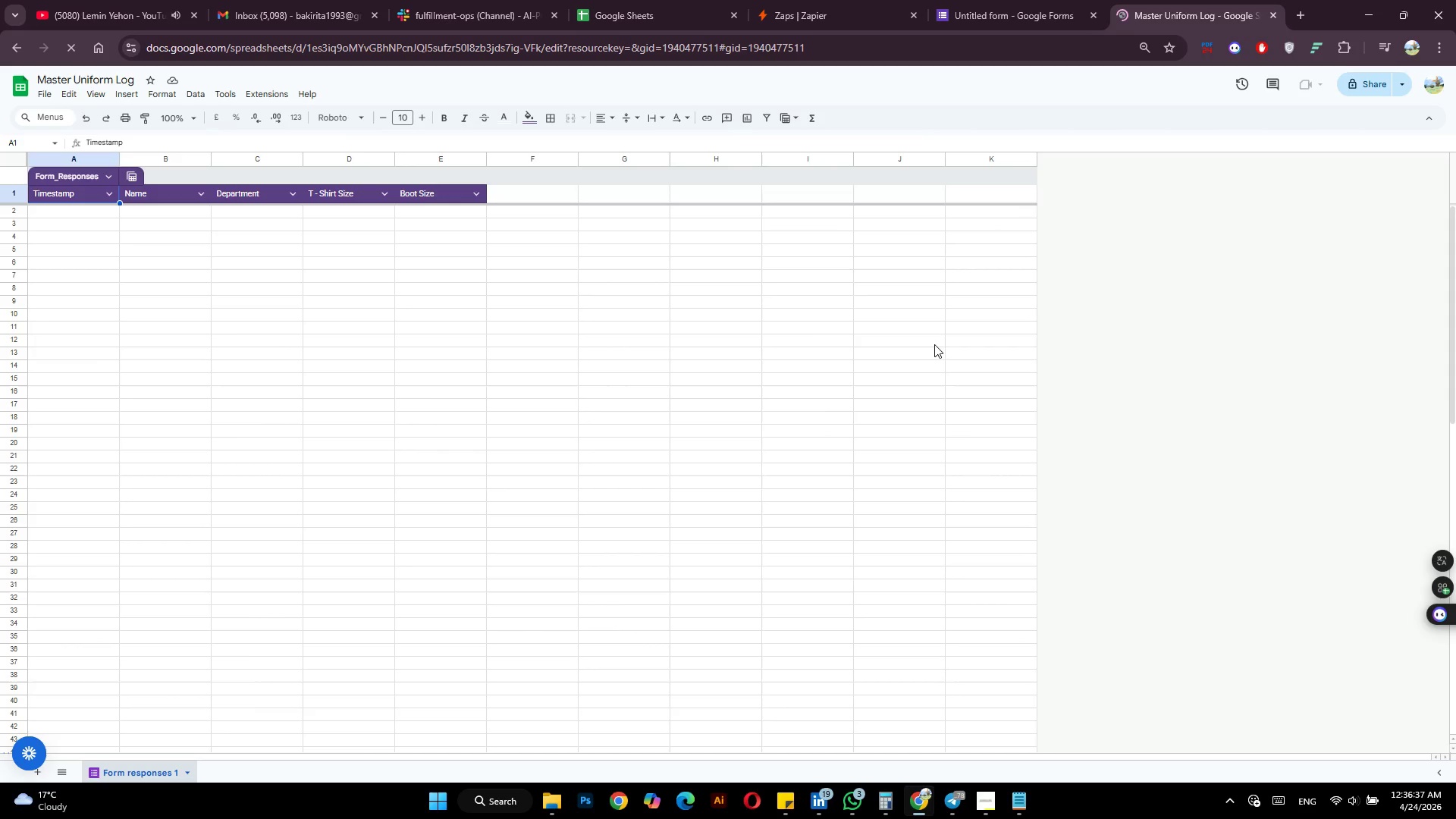 
wait(18.97)
 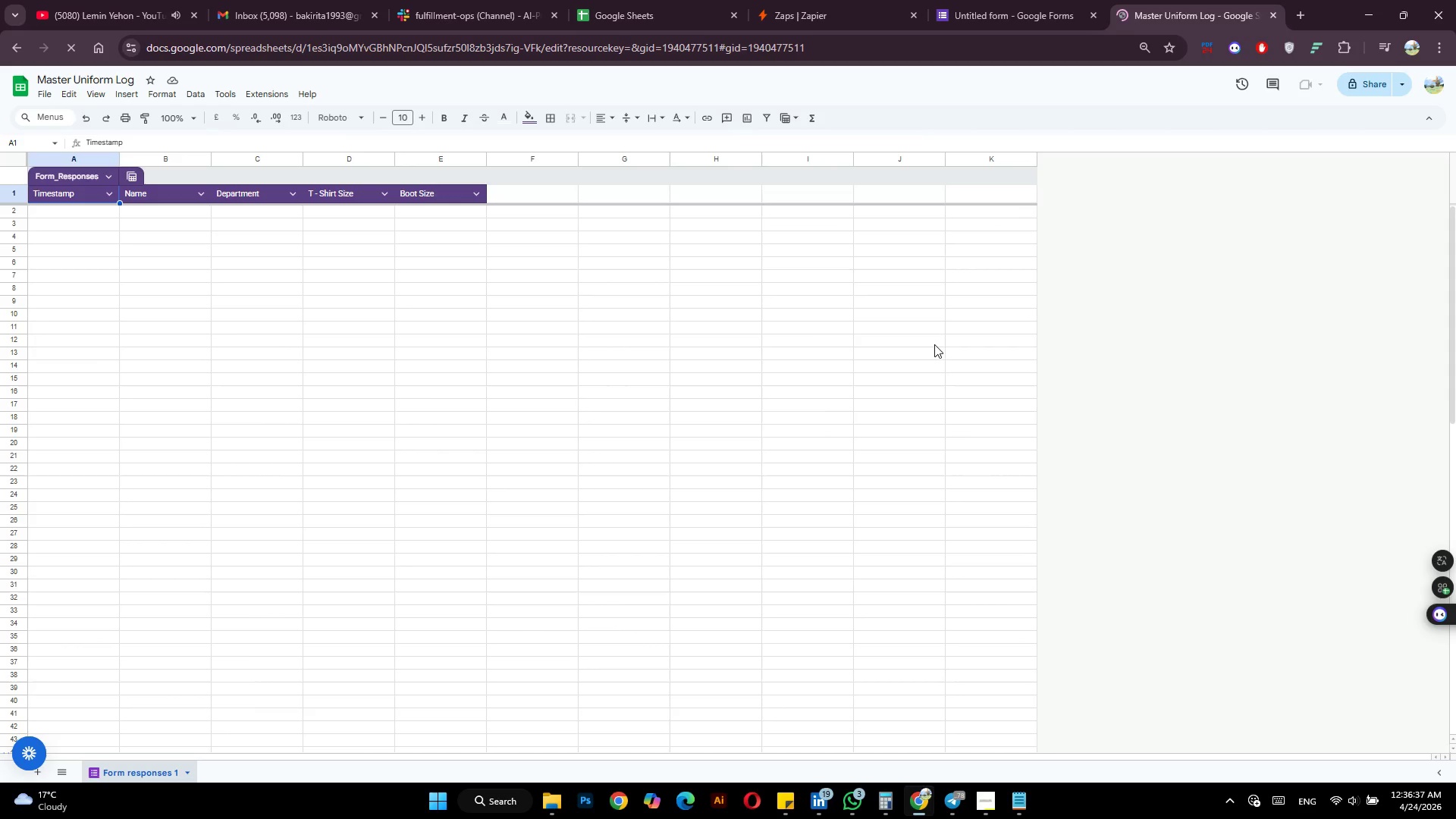 
left_click([155, 302])
 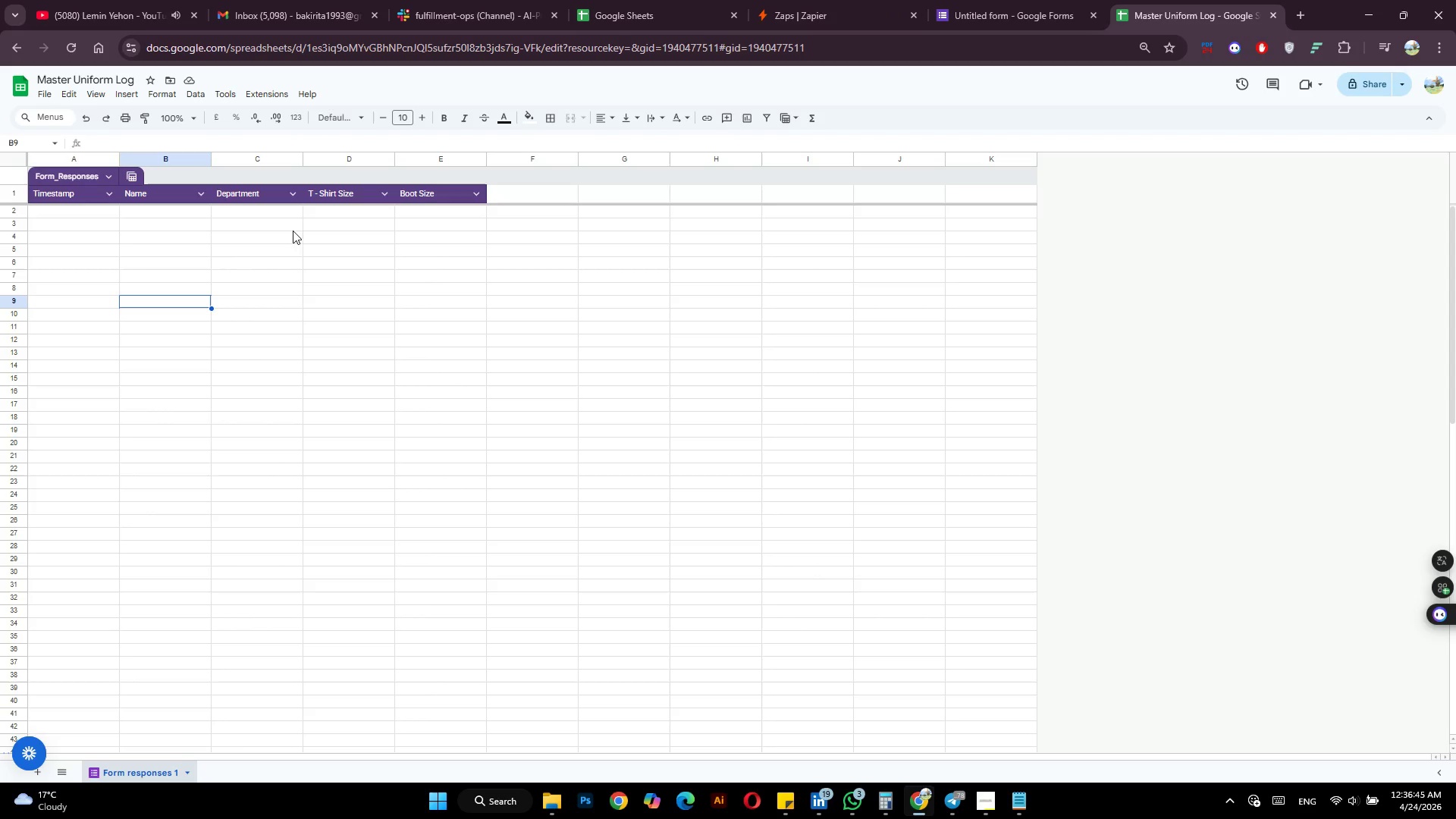 
left_click([510, 329])
 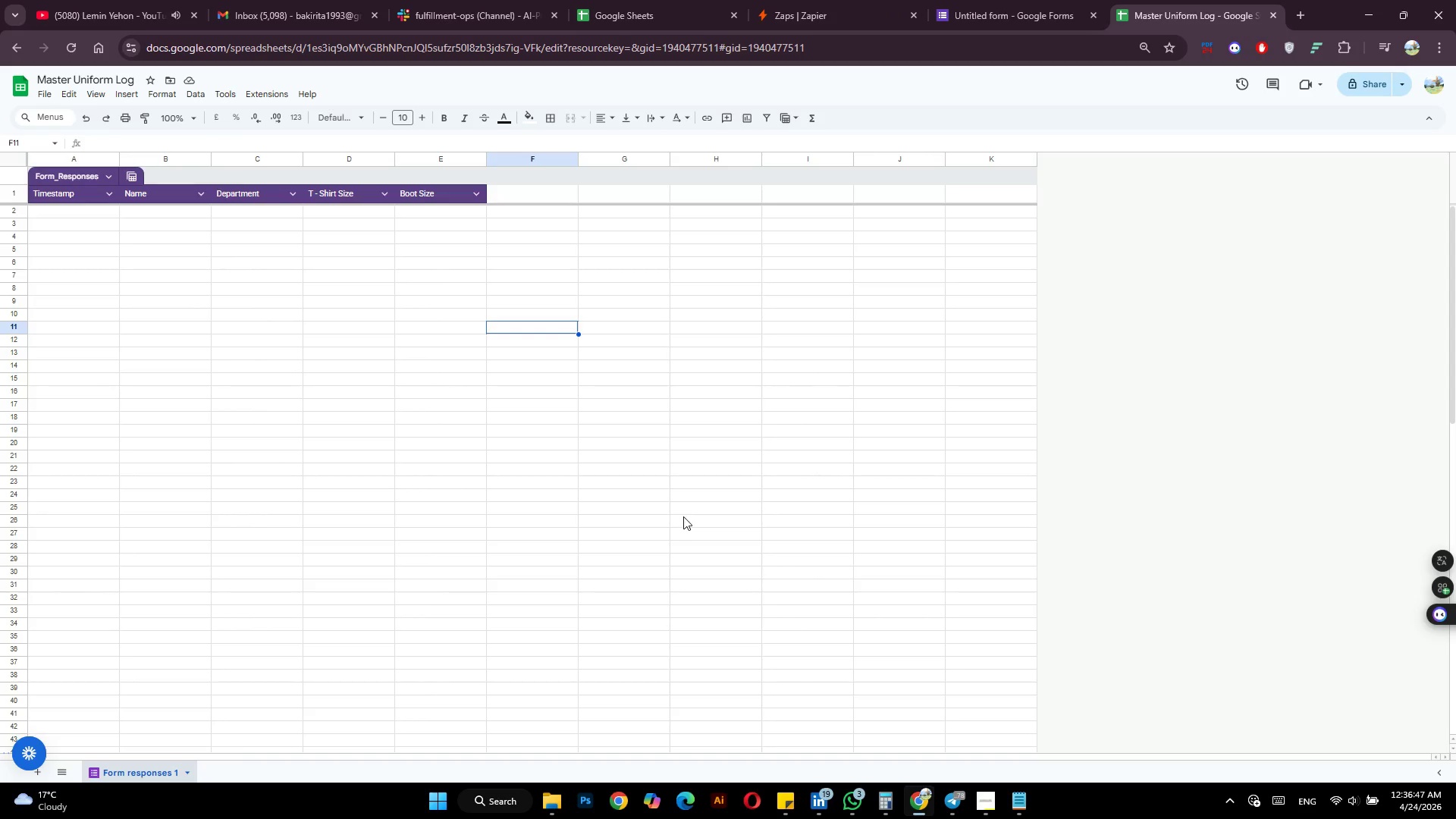 
scroll: coordinate [682, 516], scroll_direction: up, amount: 1.0
 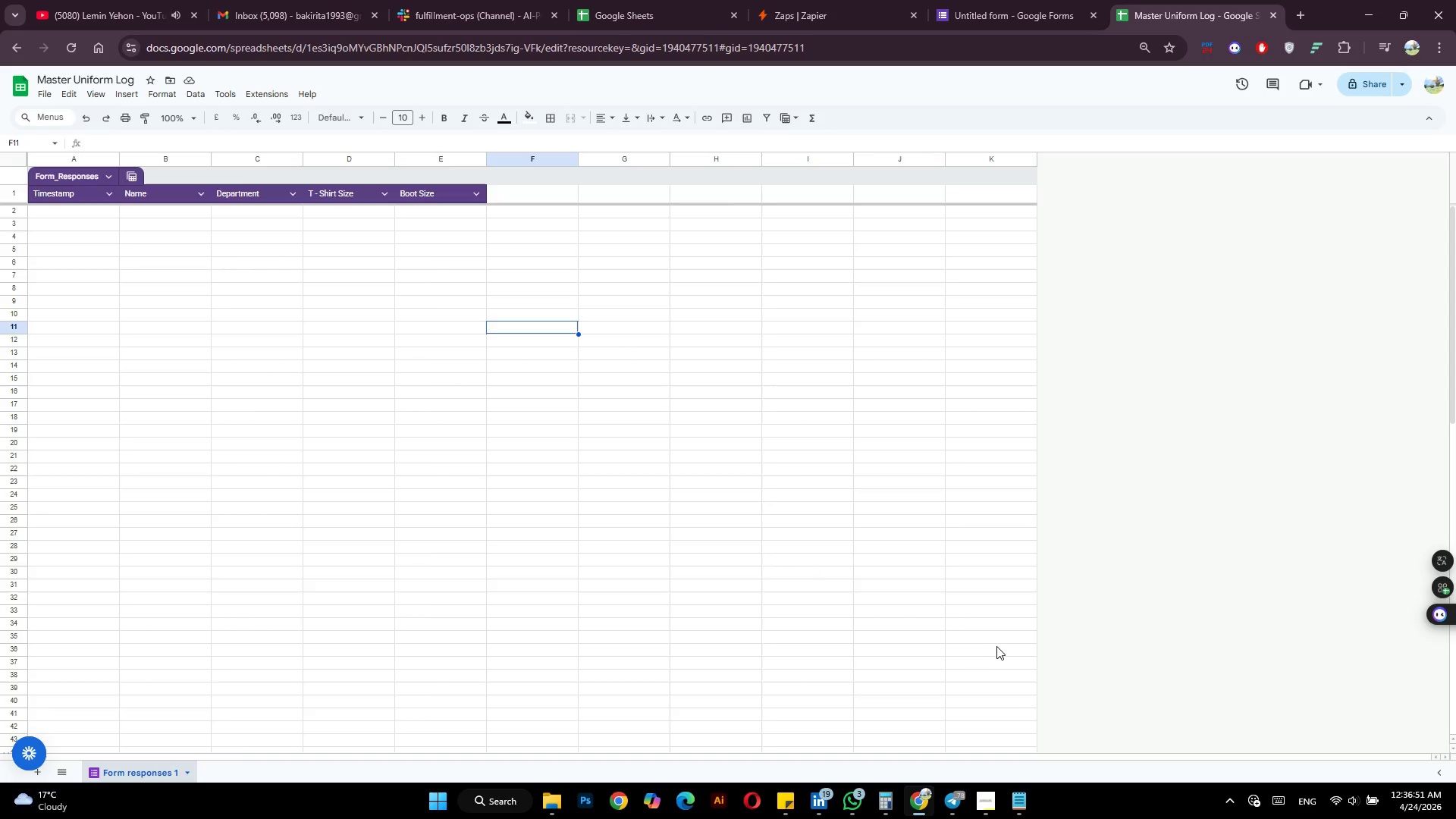 
left_click([984, 808])